 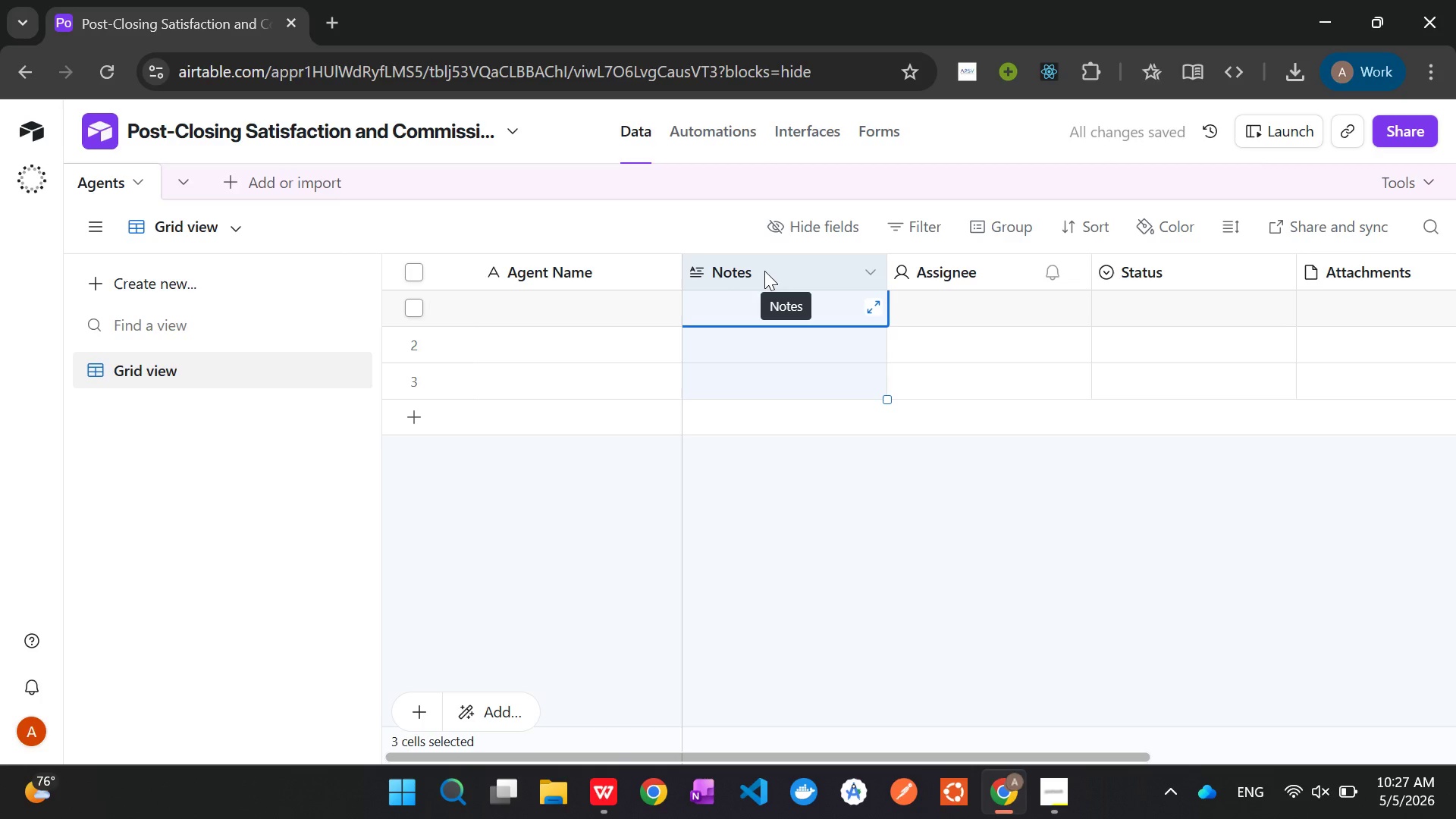 
left_click([955, 265])
 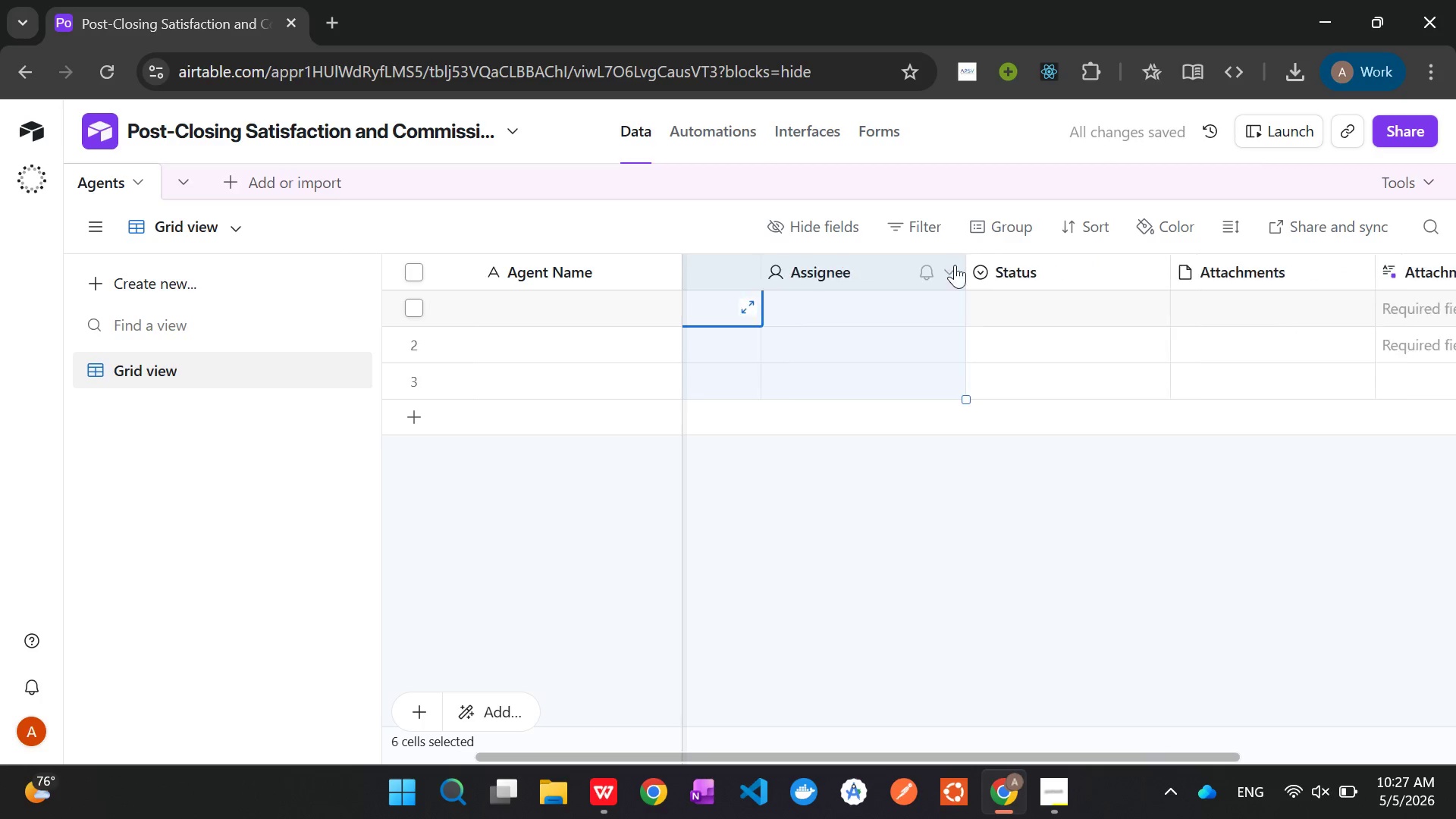 
hold_key(key=ControlLeft, duration=0.98)
left_click([955, 265])
 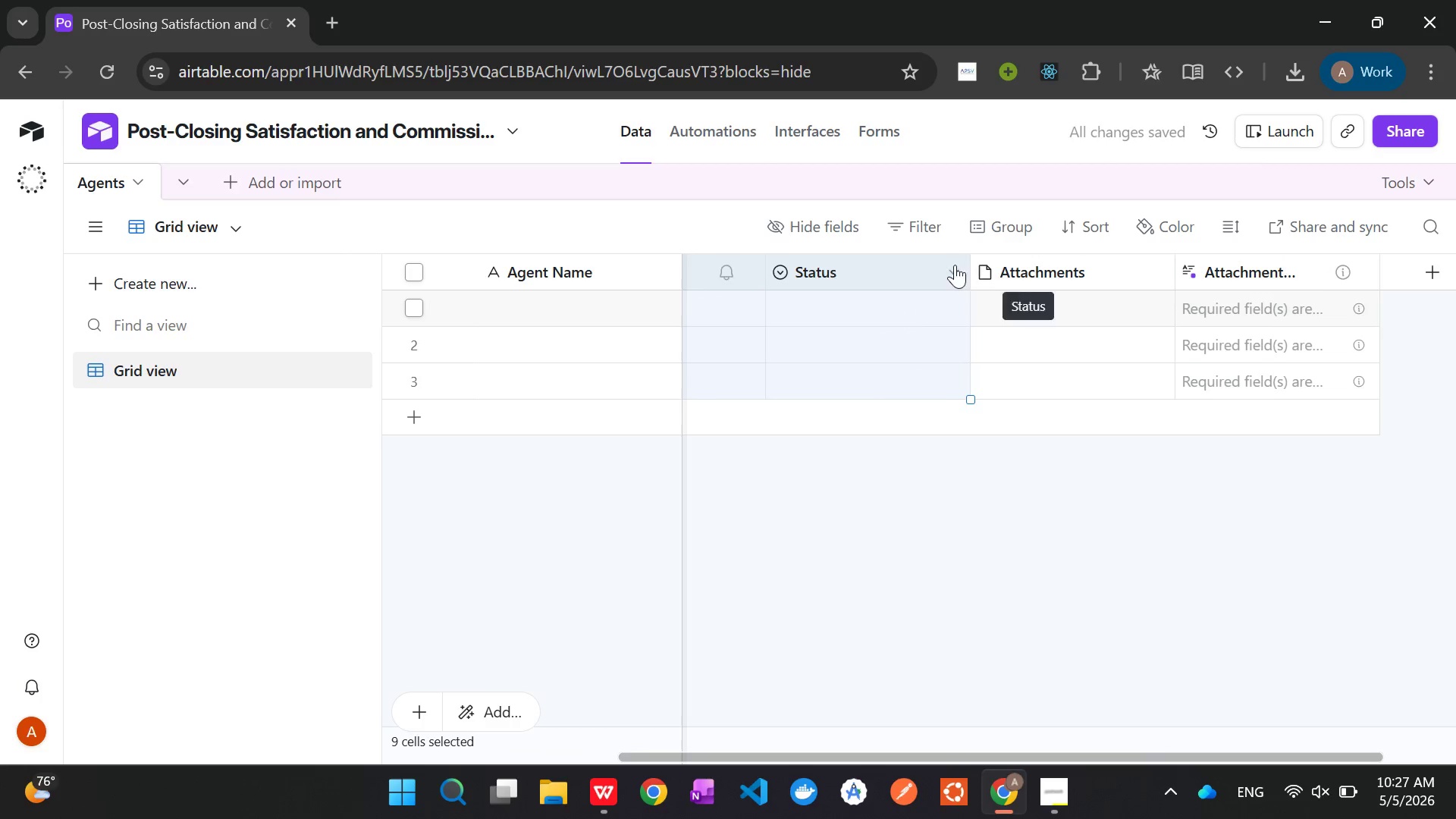 
hold_key(key=ControlLeft, duration=1.53)
left_click([1011, 271])
 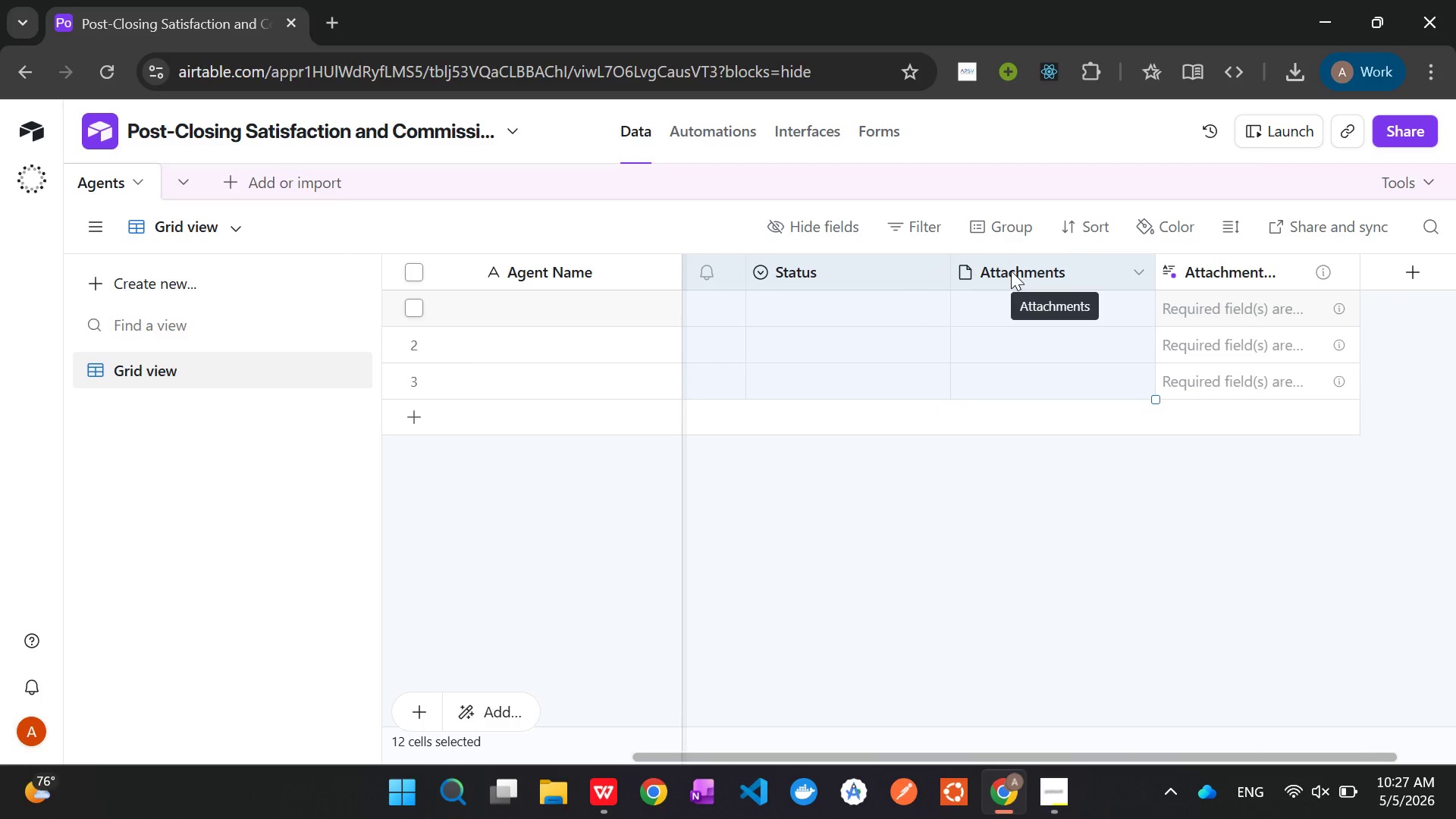 
key(Control+ControlLeft)
 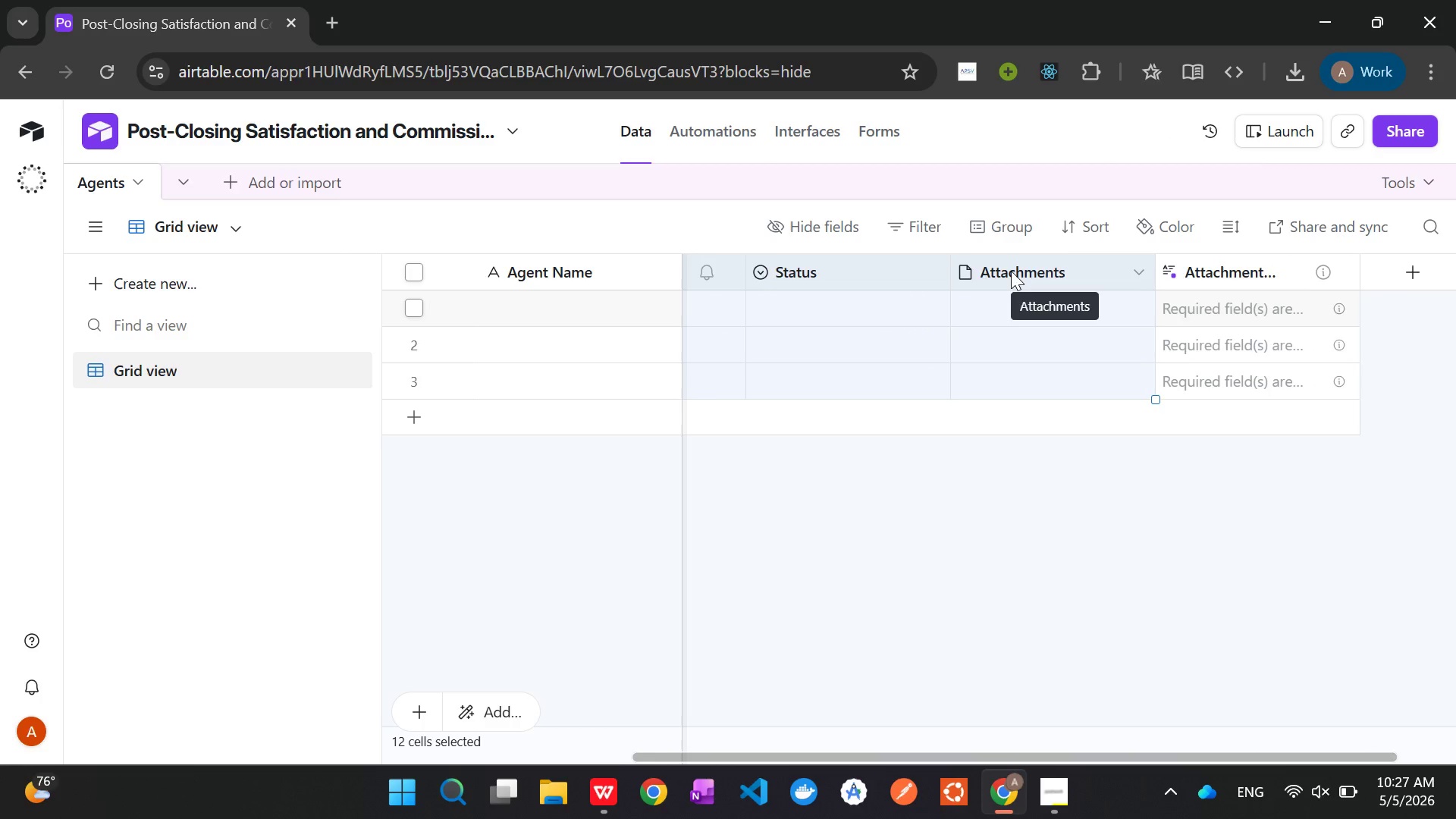 
key(Control+ControlLeft)
 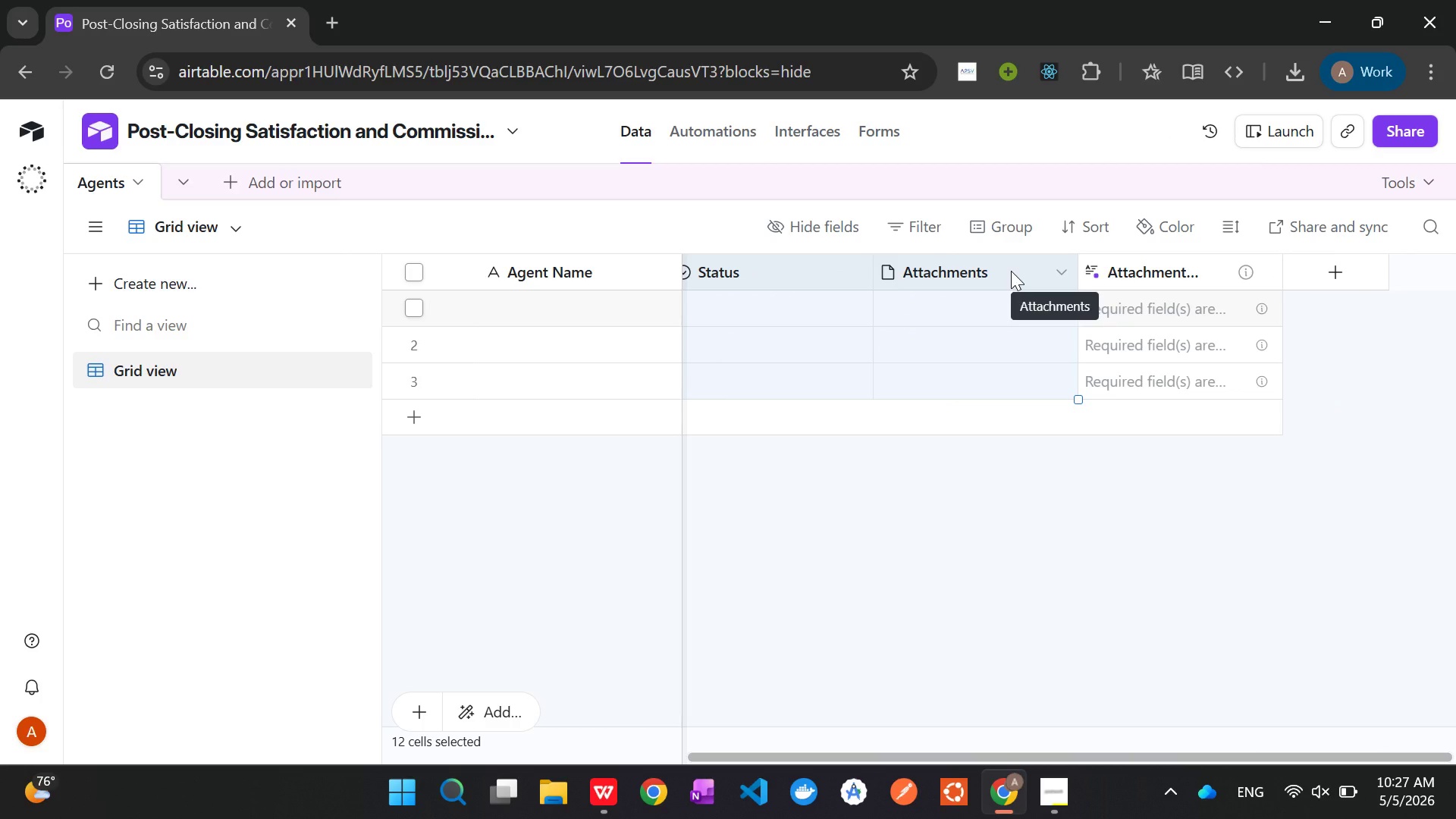 
hold_key(key=ControlLeft, duration=1.33)
left_click([1185, 270])
 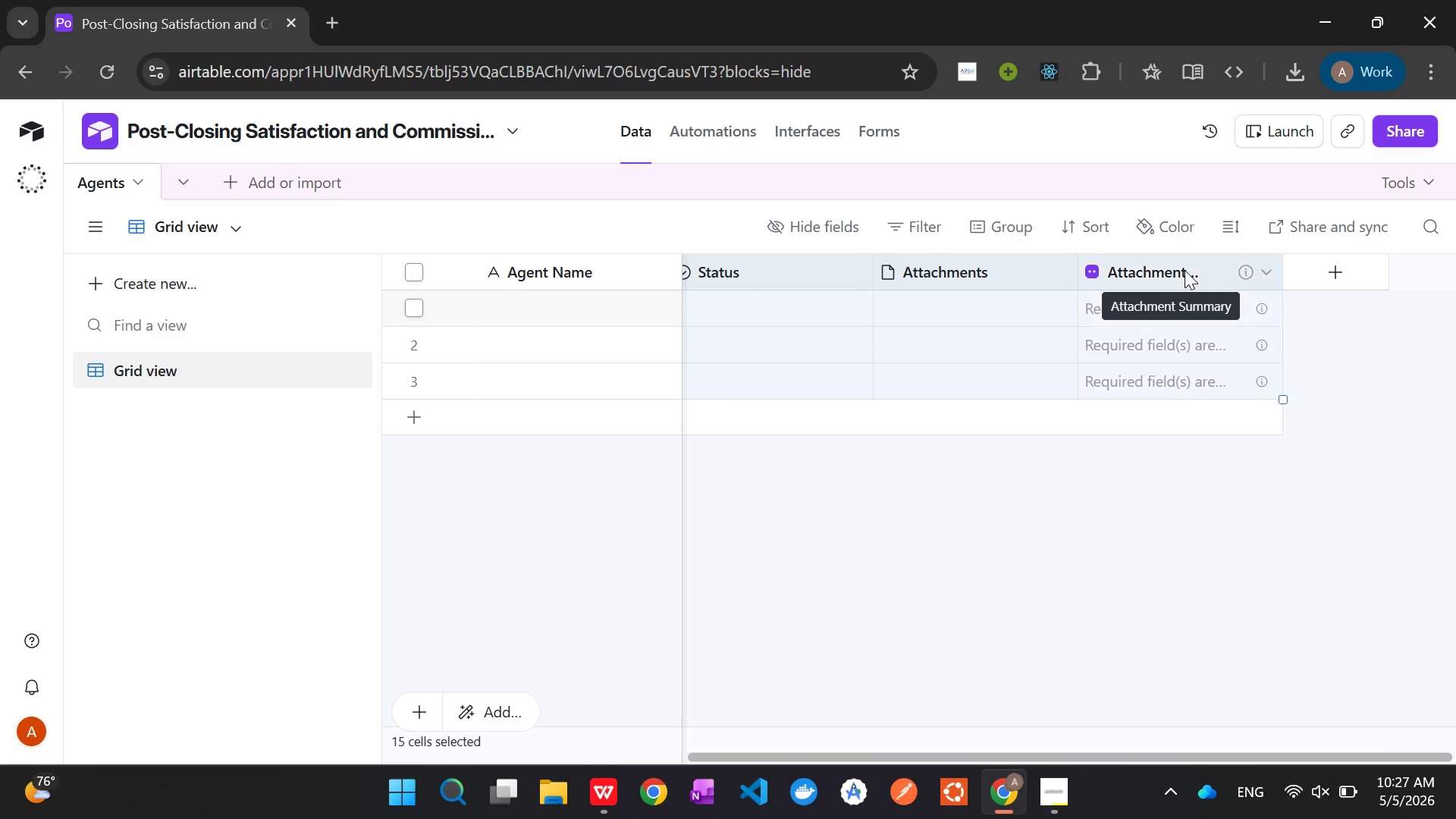 
right_click([956, 275])
 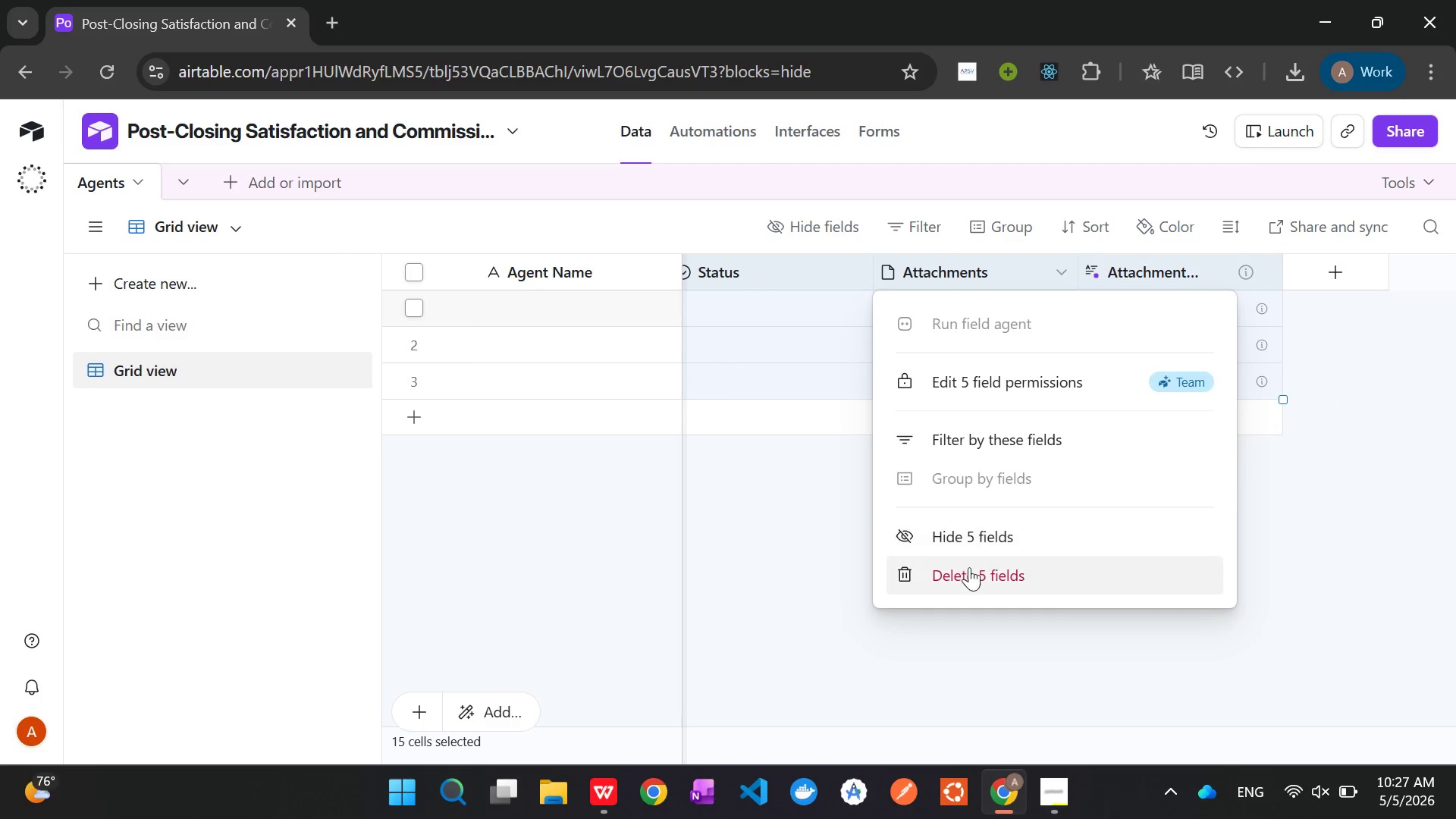 
left_click([968, 573])
 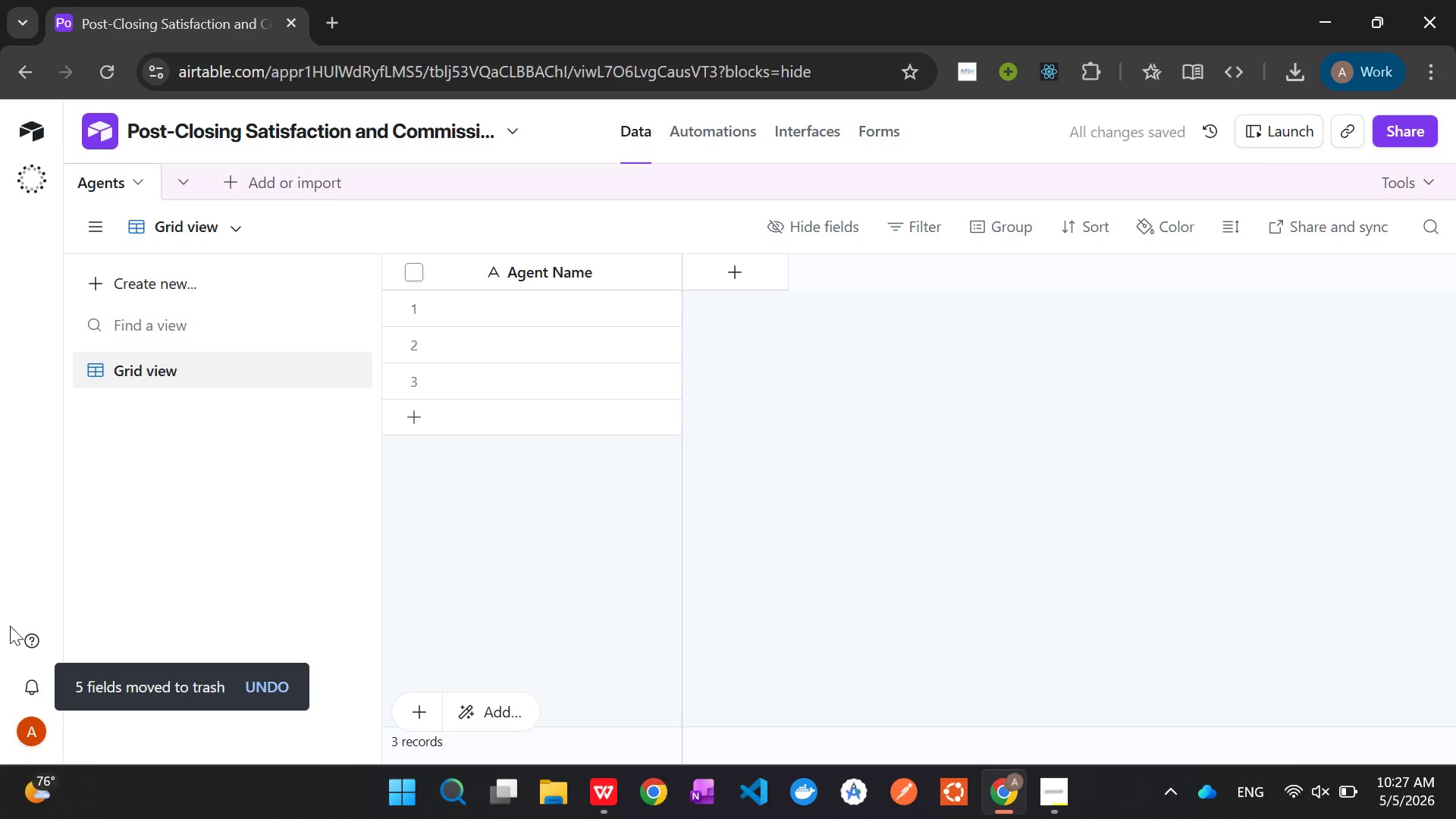 
left_click([30, 730])
 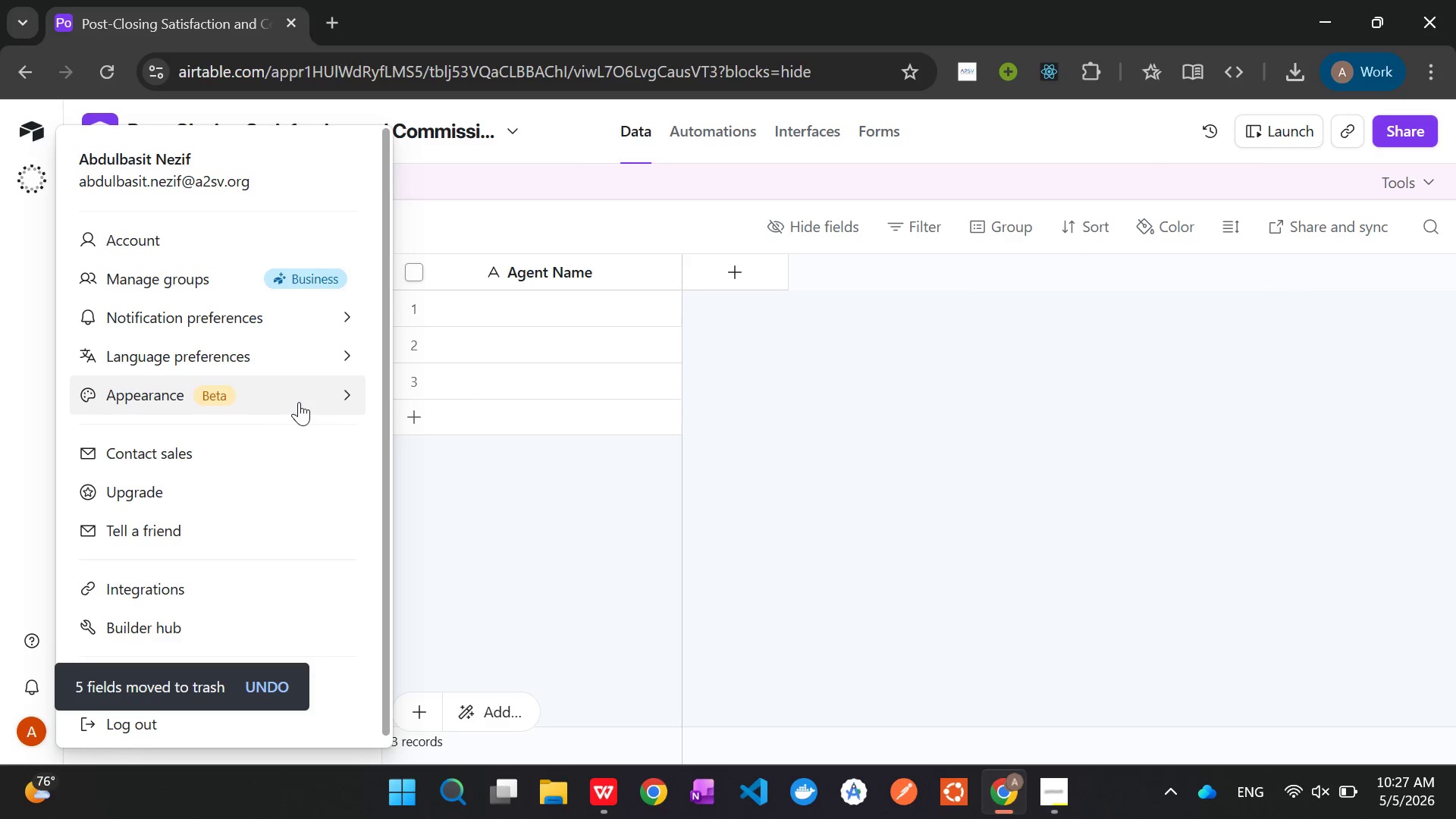 
left_click([326, 399])
 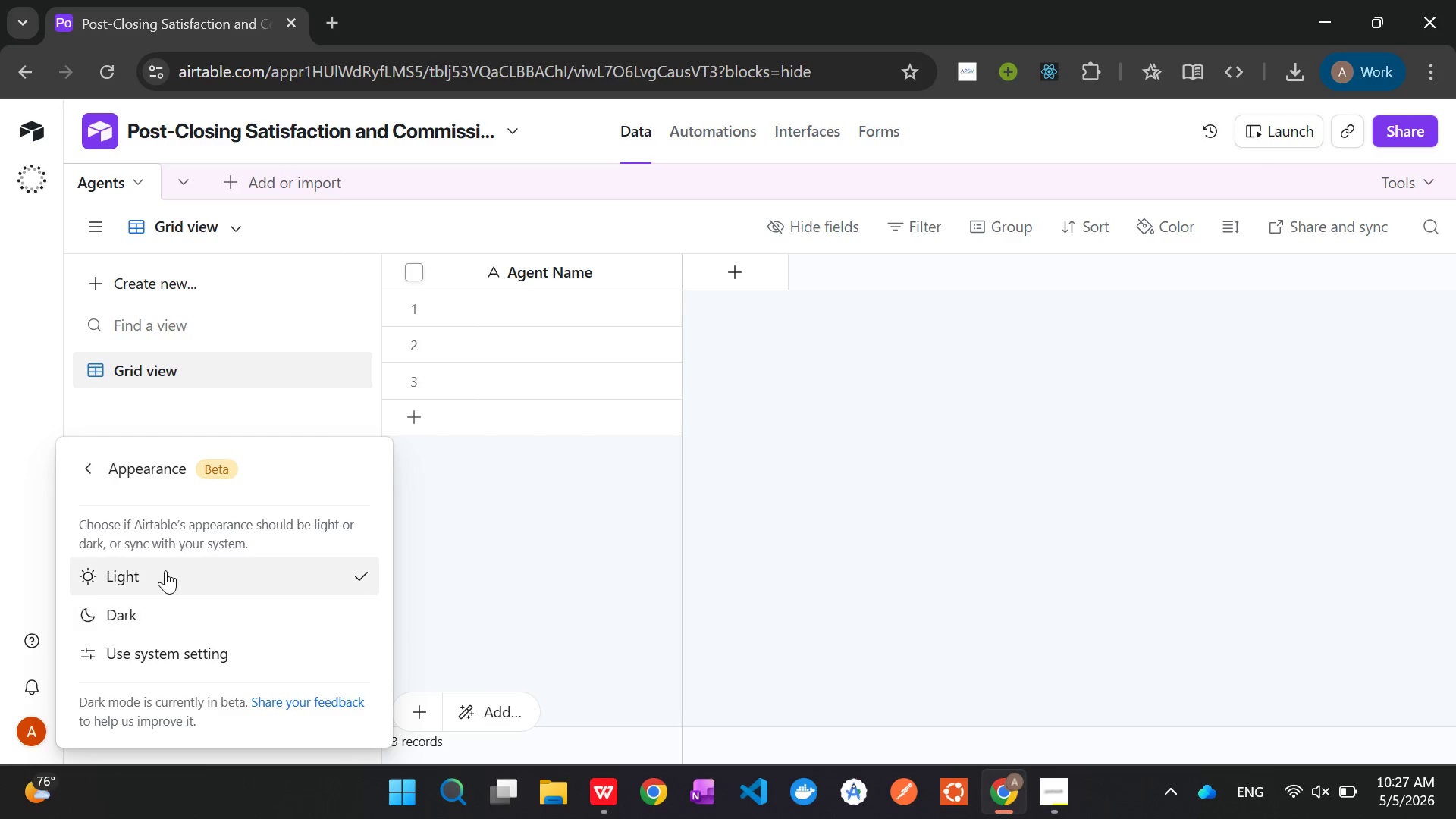 
left_click([158, 616])
 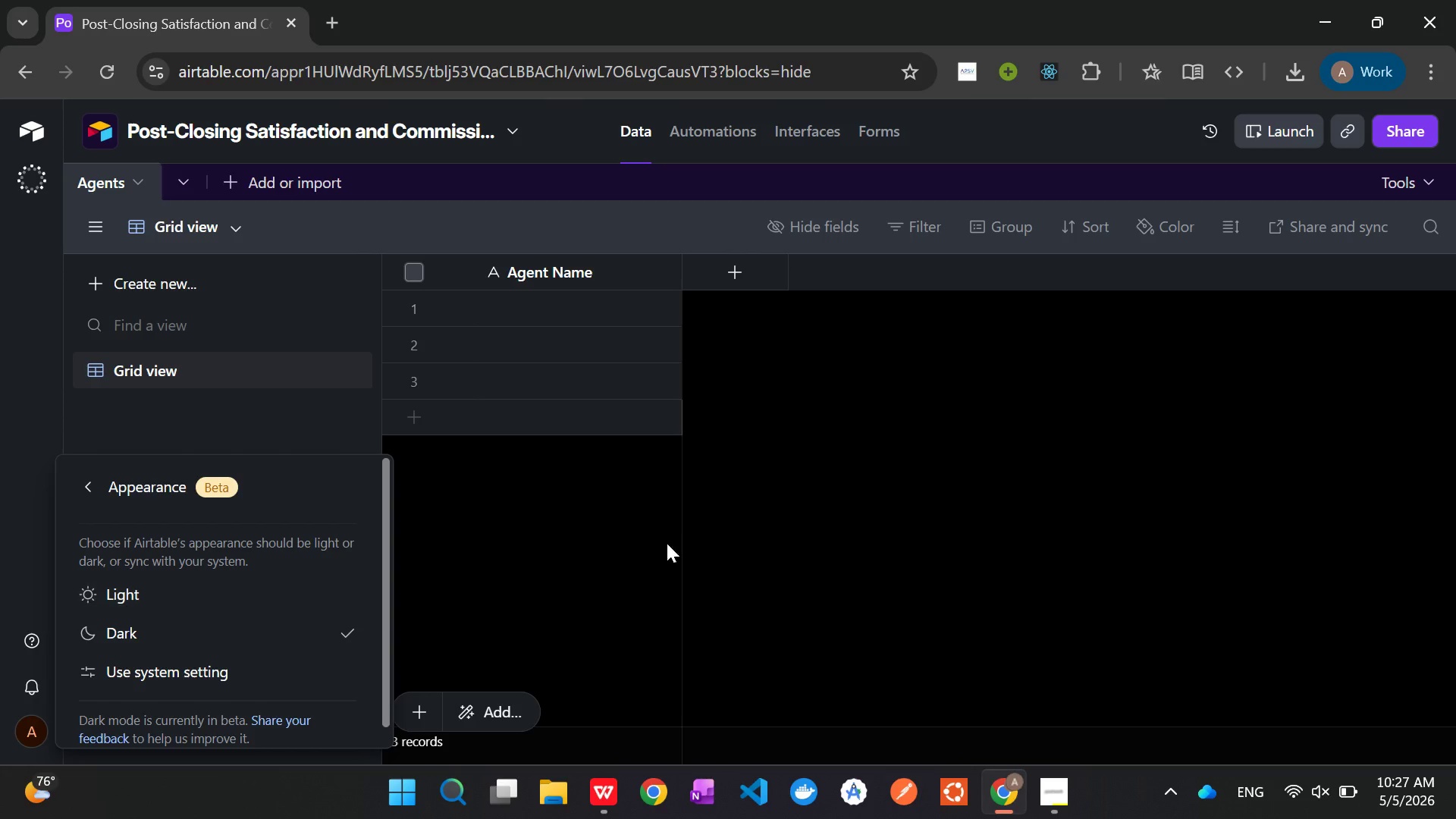 
left_click([776, 538])
 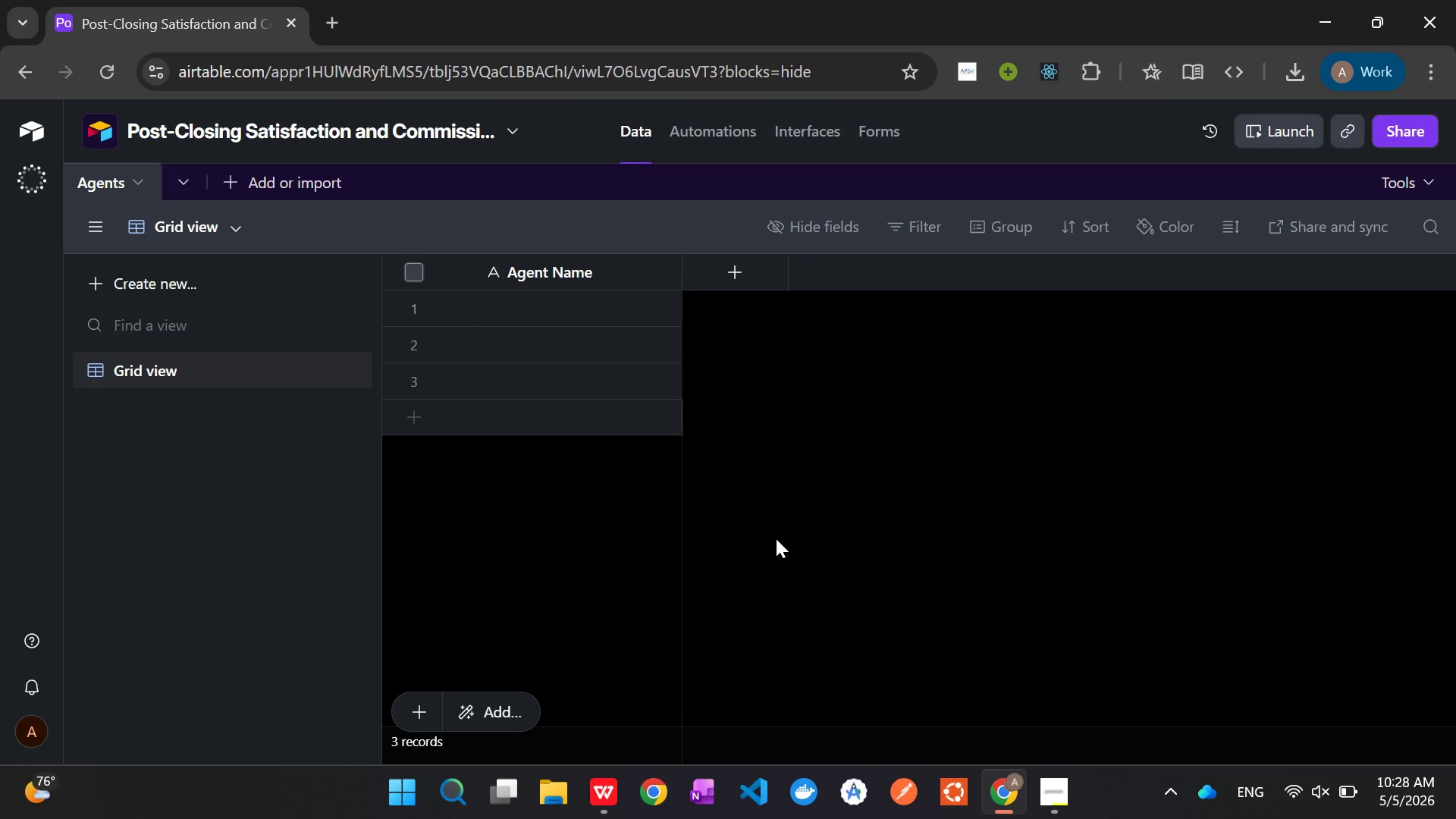 
wait(12.44)
 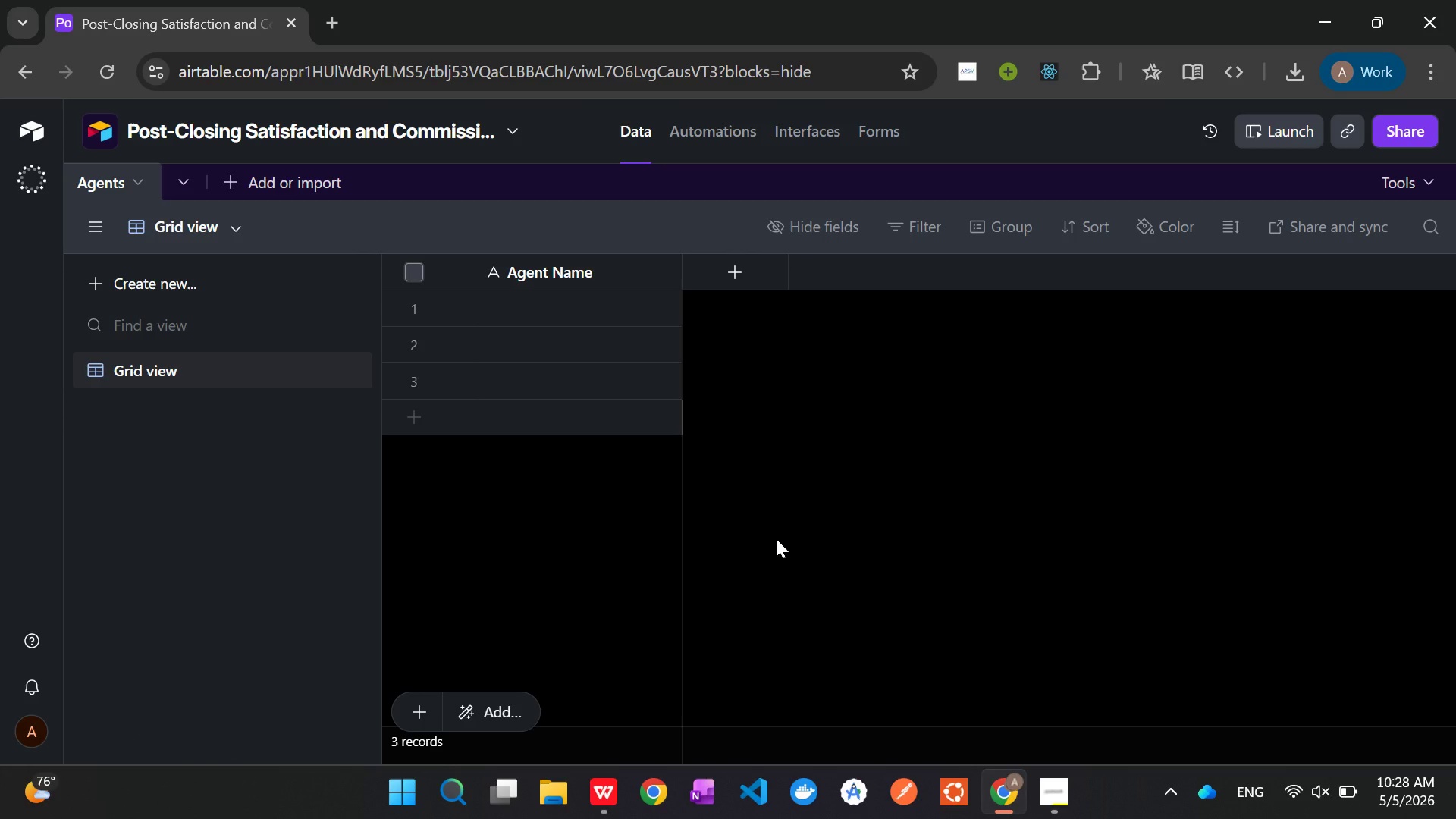 
left_click([738, 281])
 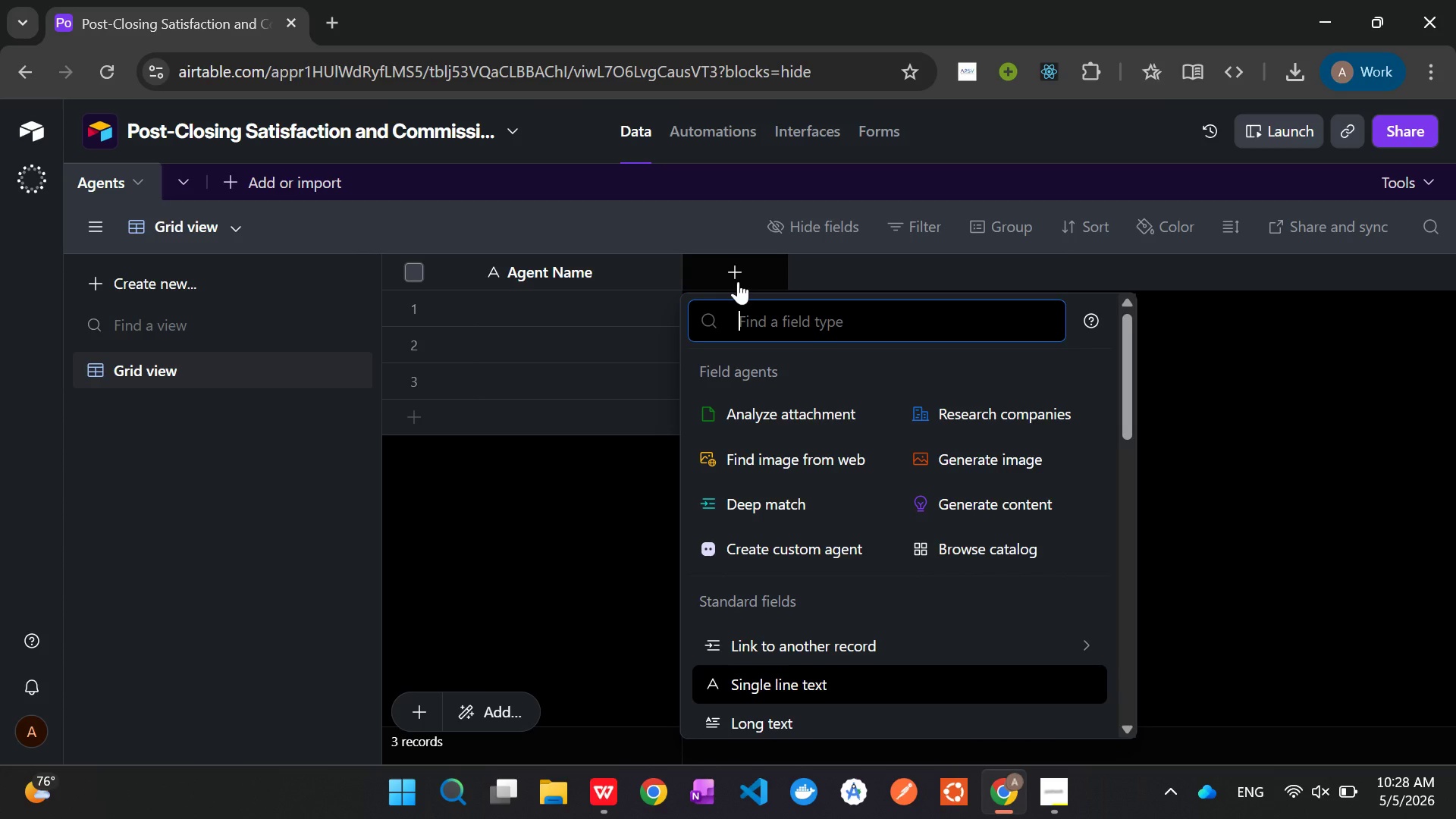 
type(linked)
 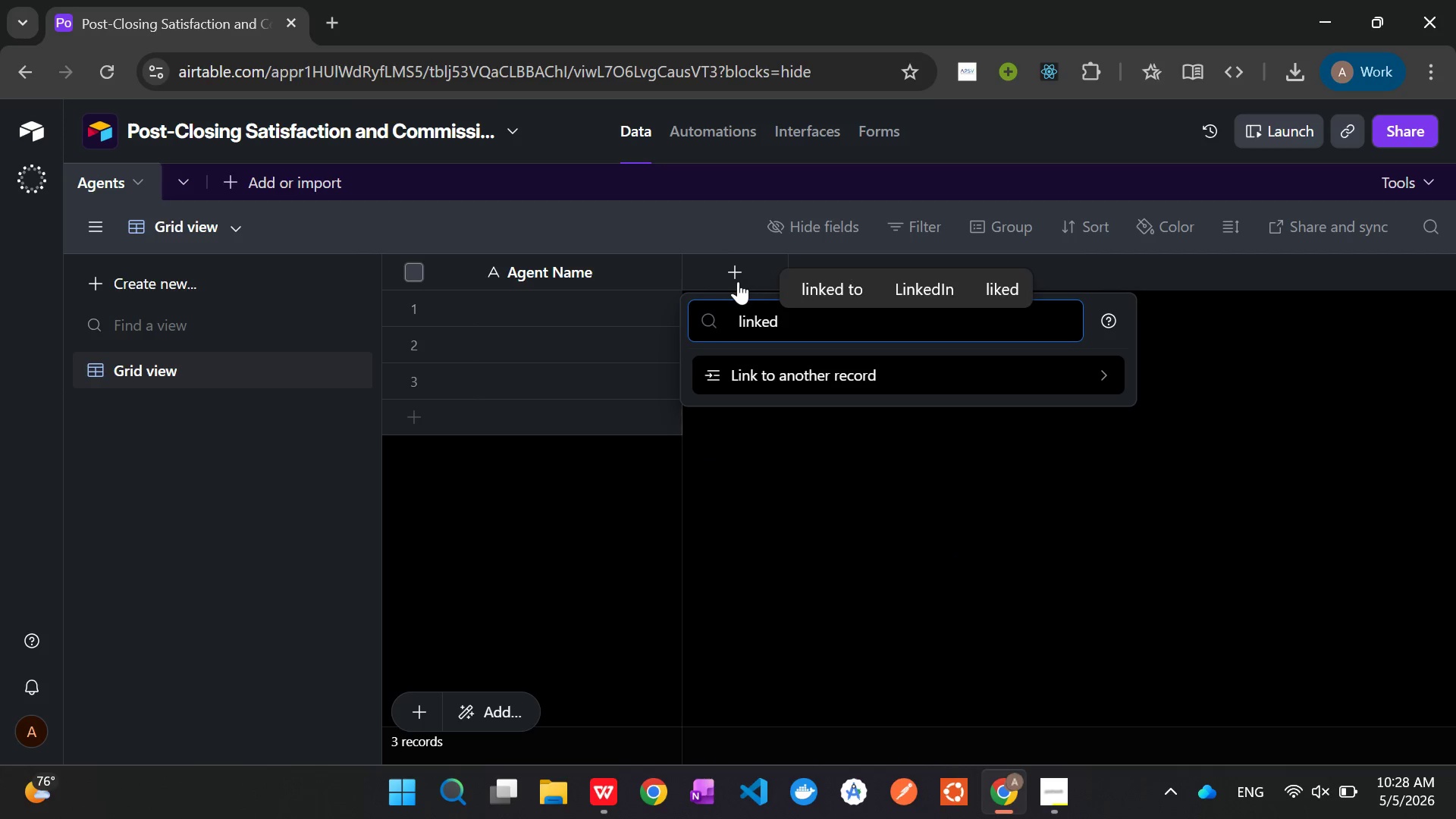 
key(Enter)
 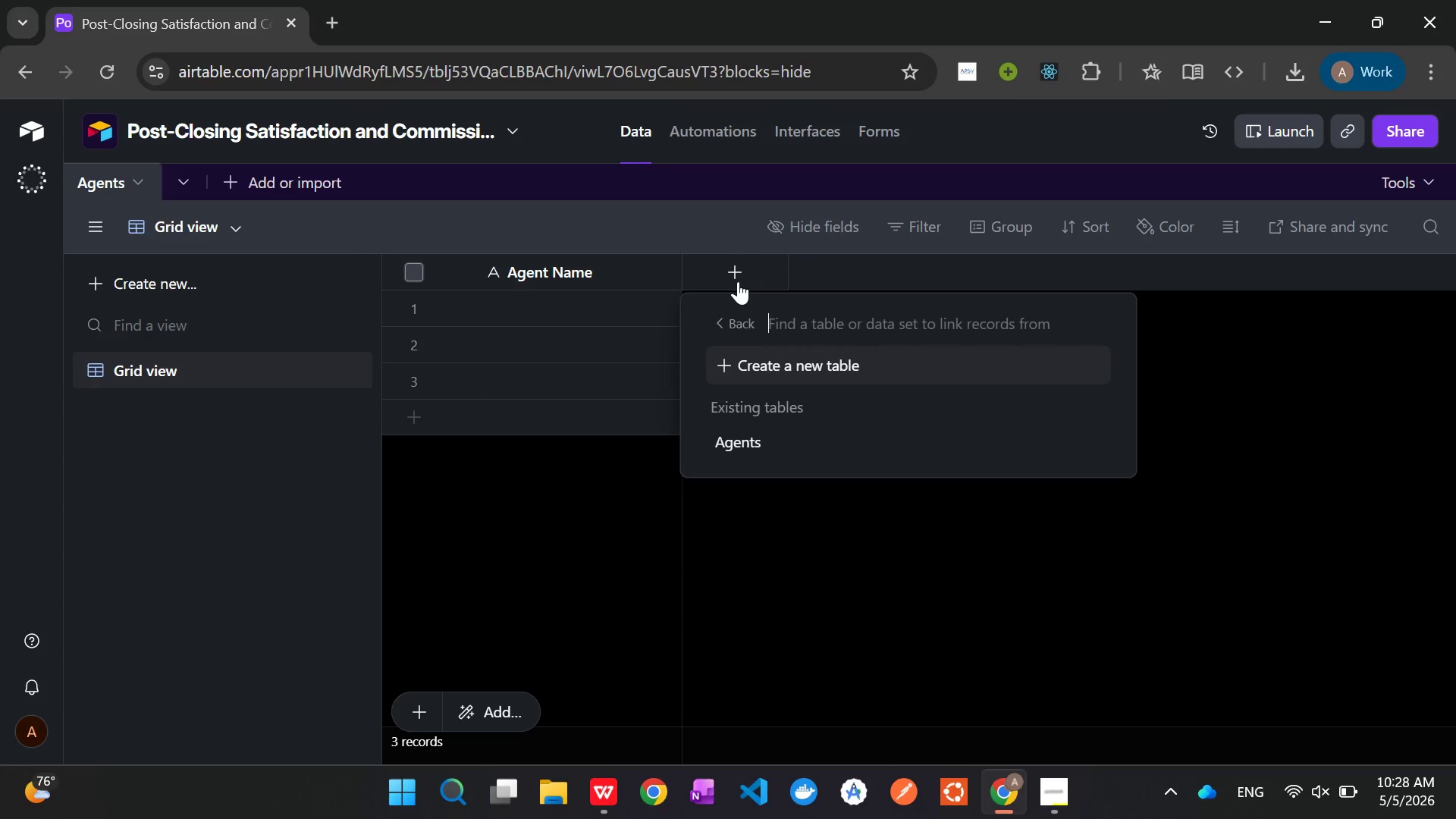 
type(Transaction)
 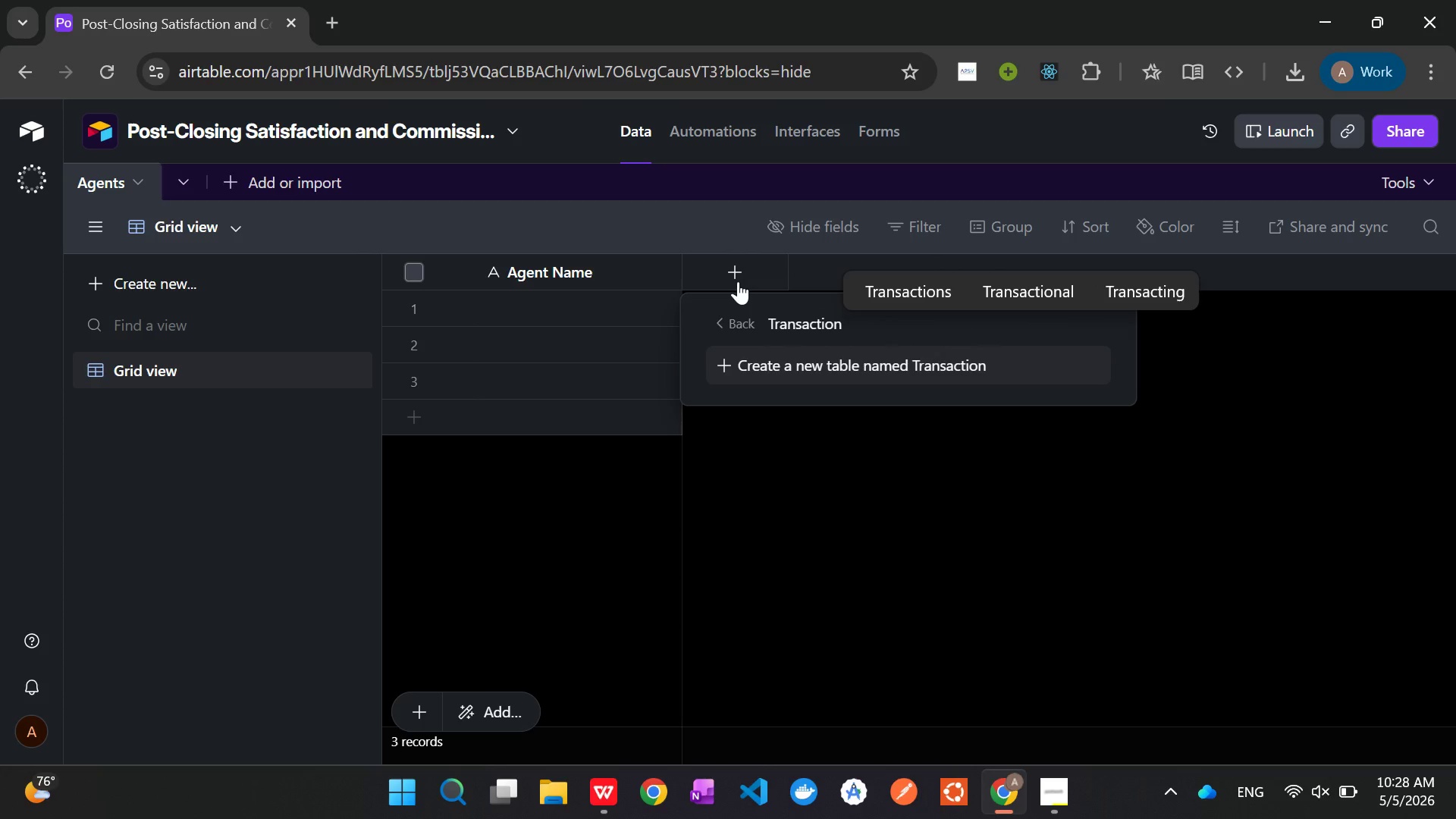 
hold_key(key=ControlLeft, duration=1.52)
 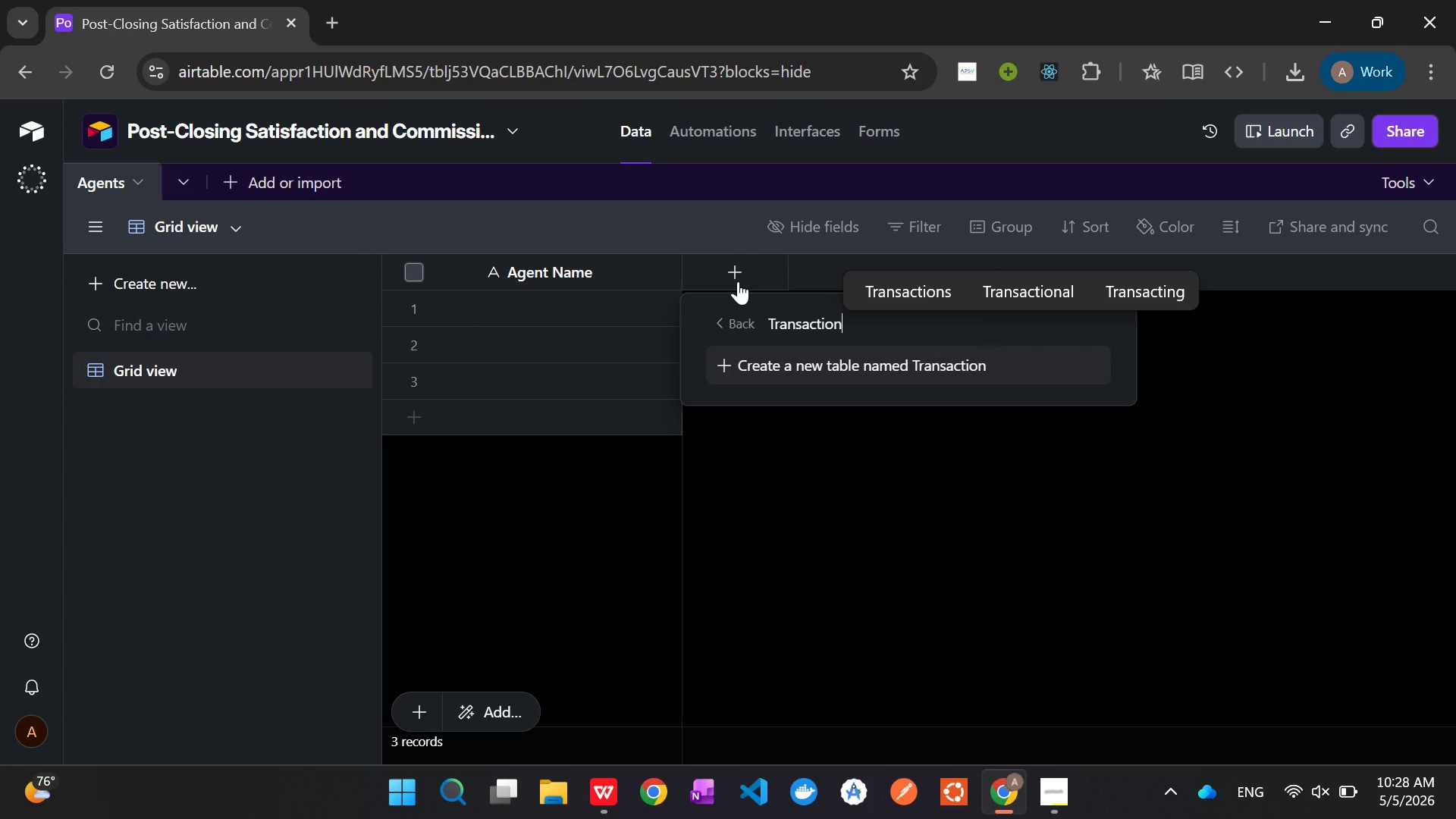 
key(Control+ControlLeft)
 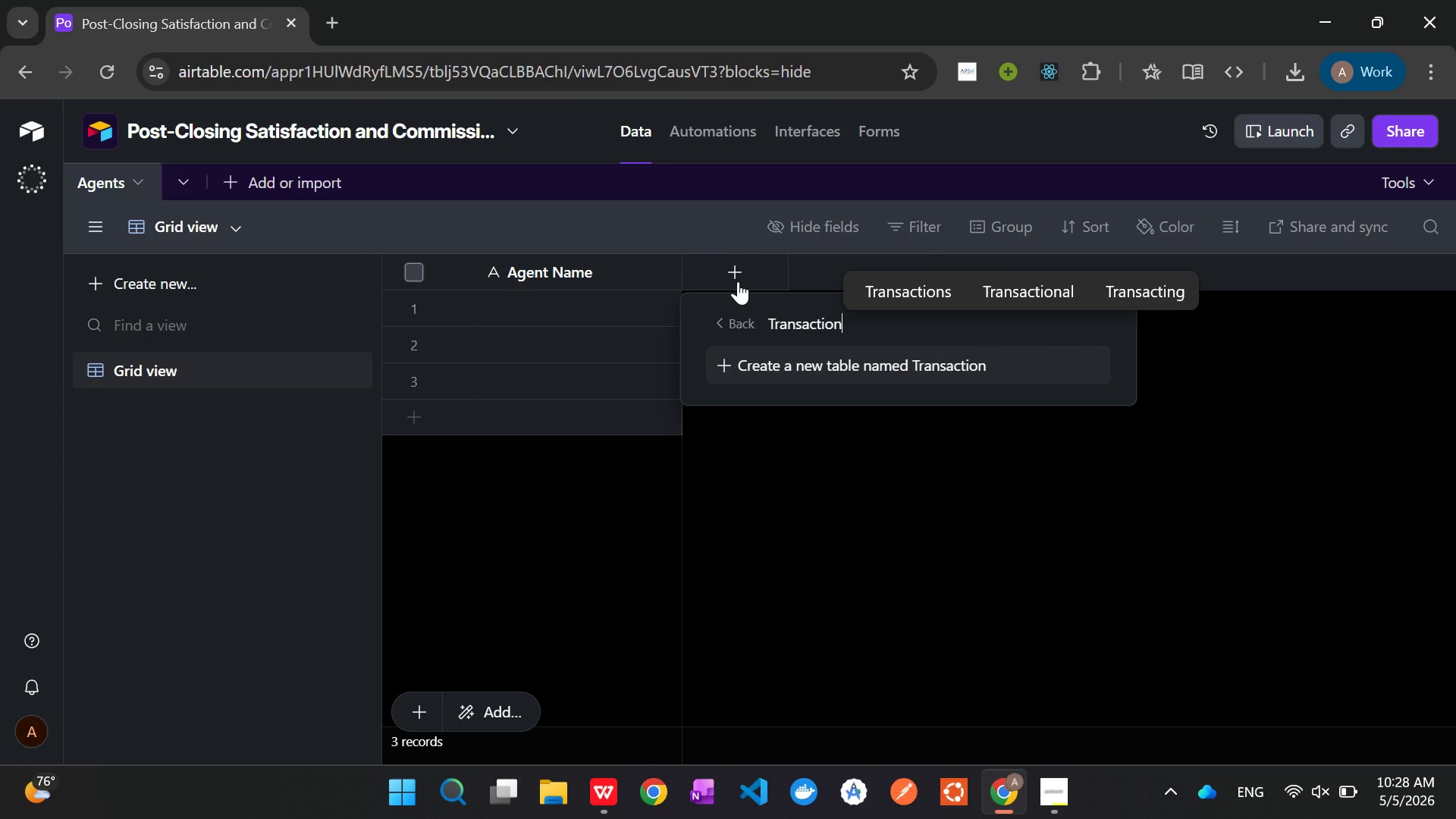 
key(Control+ControlLeft)
 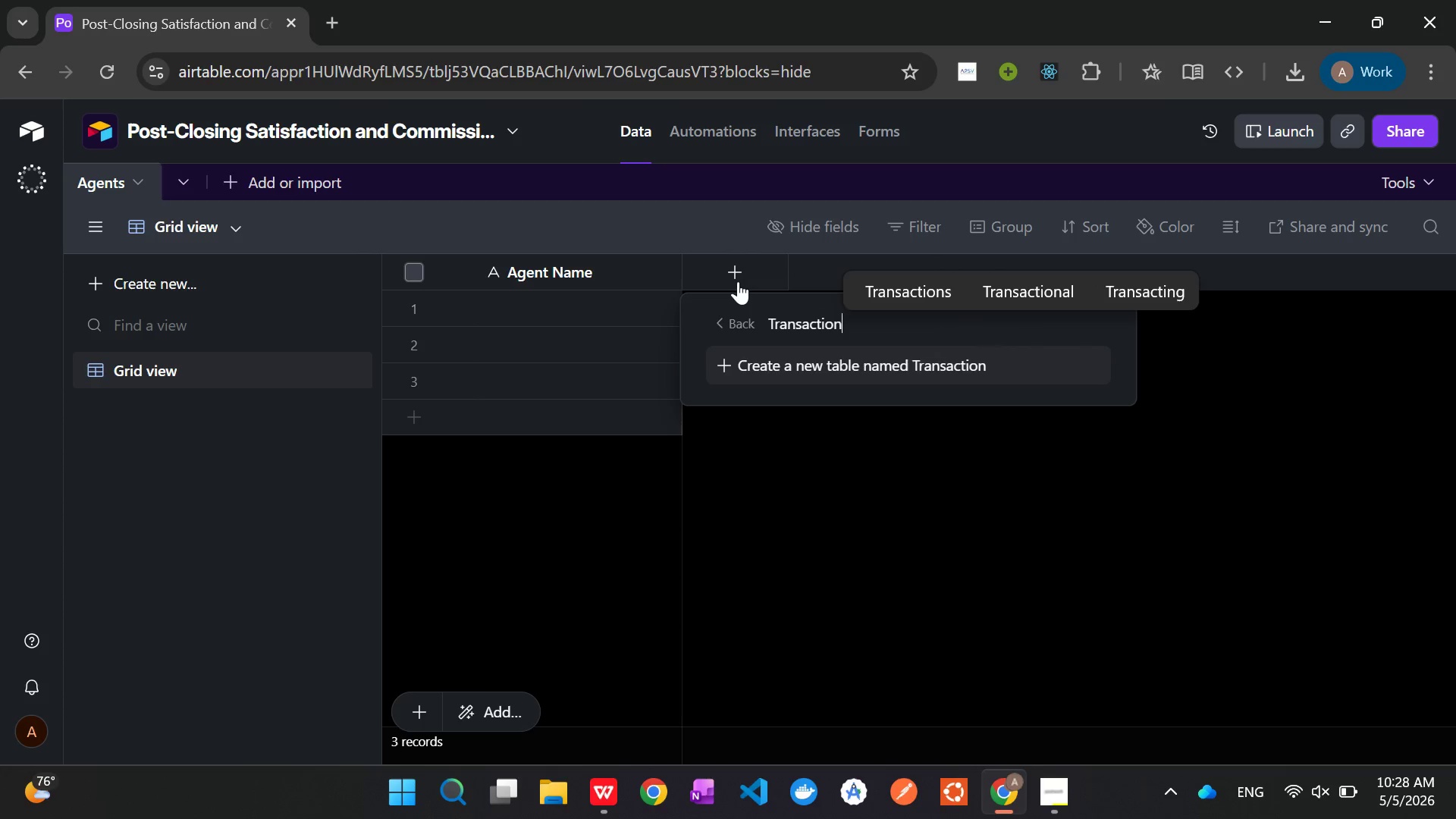 
key(Control+ControlLeft)
 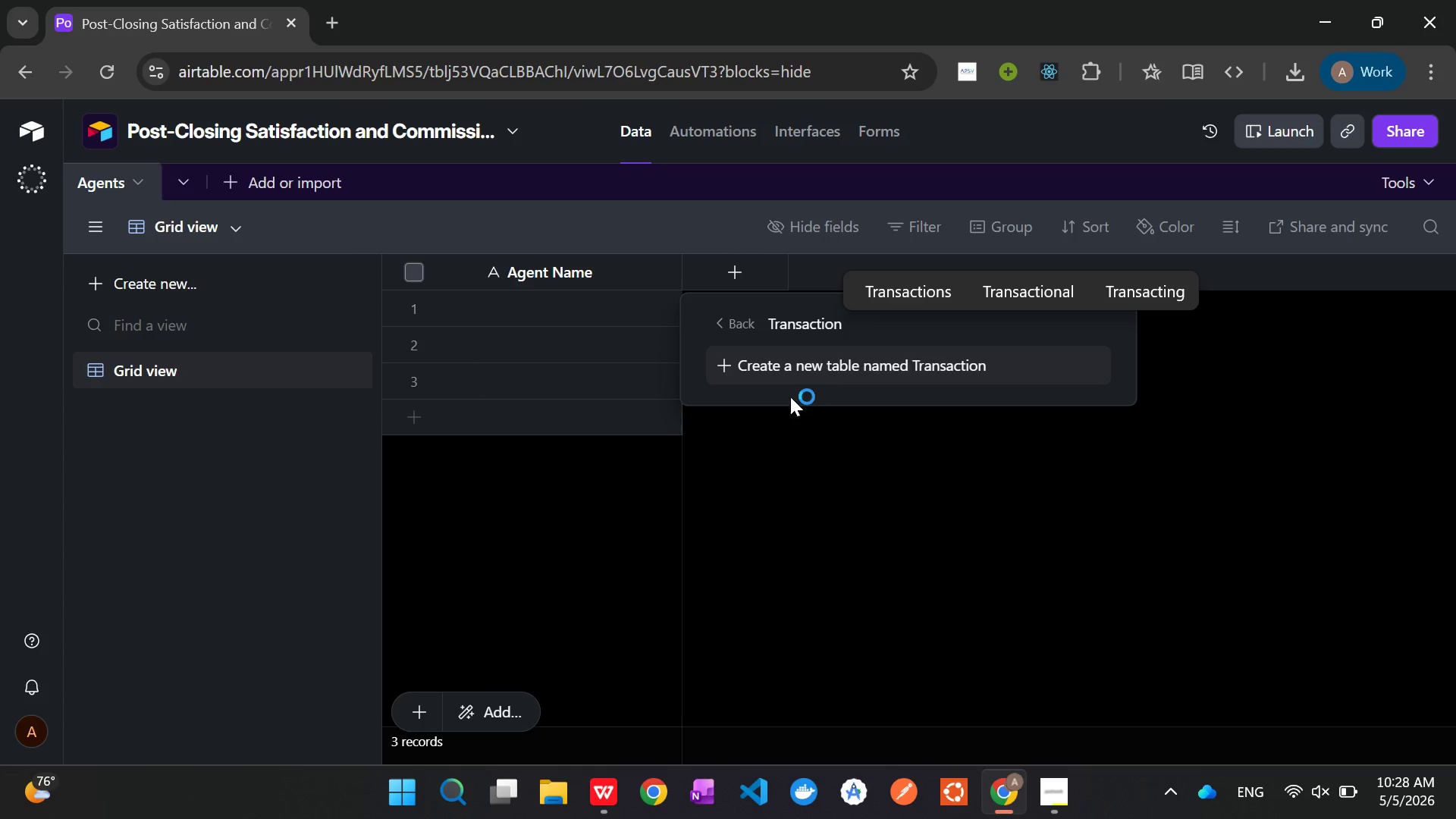 
left_click([729, 362])
 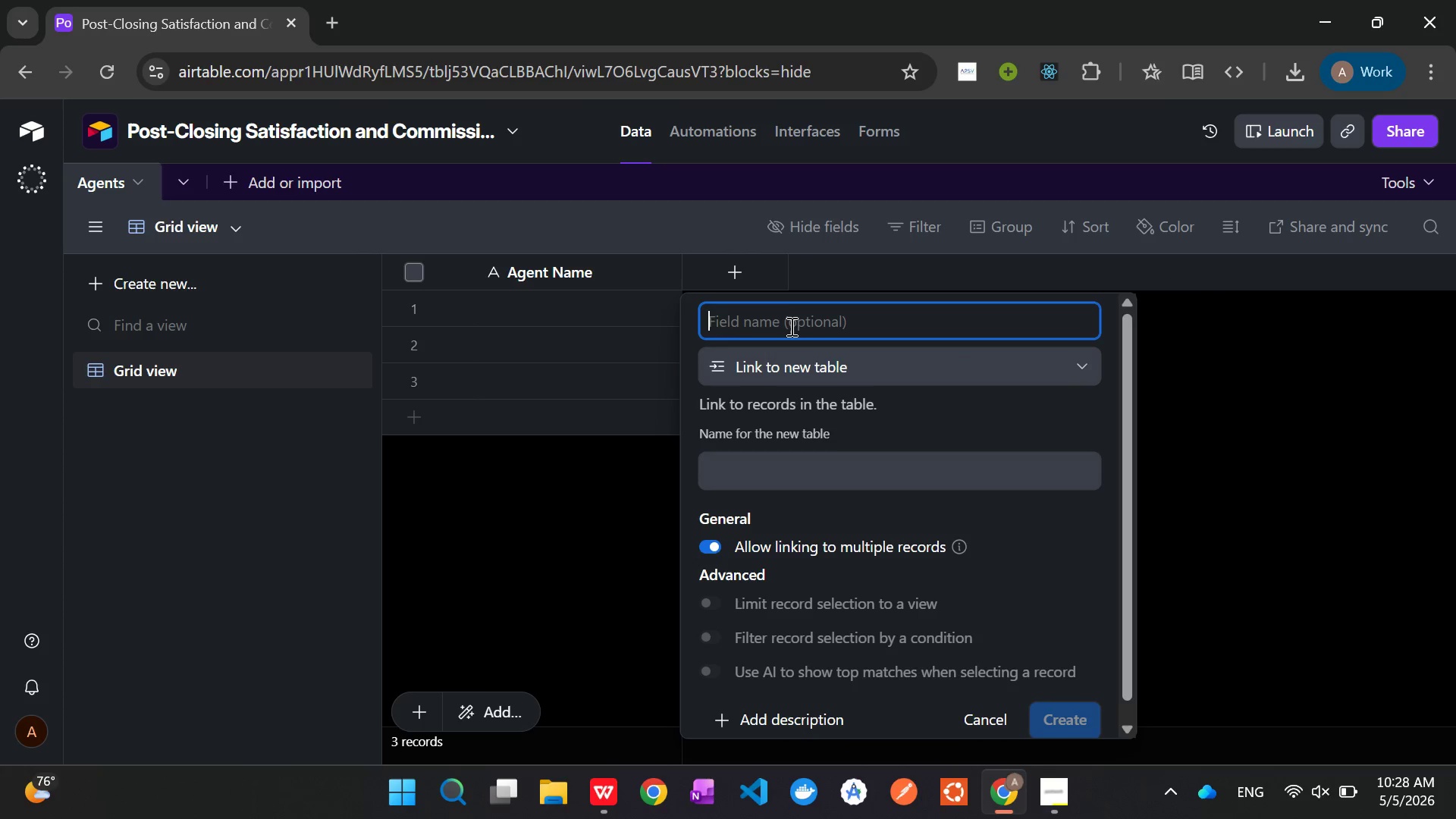 
left_click([786, 328])
 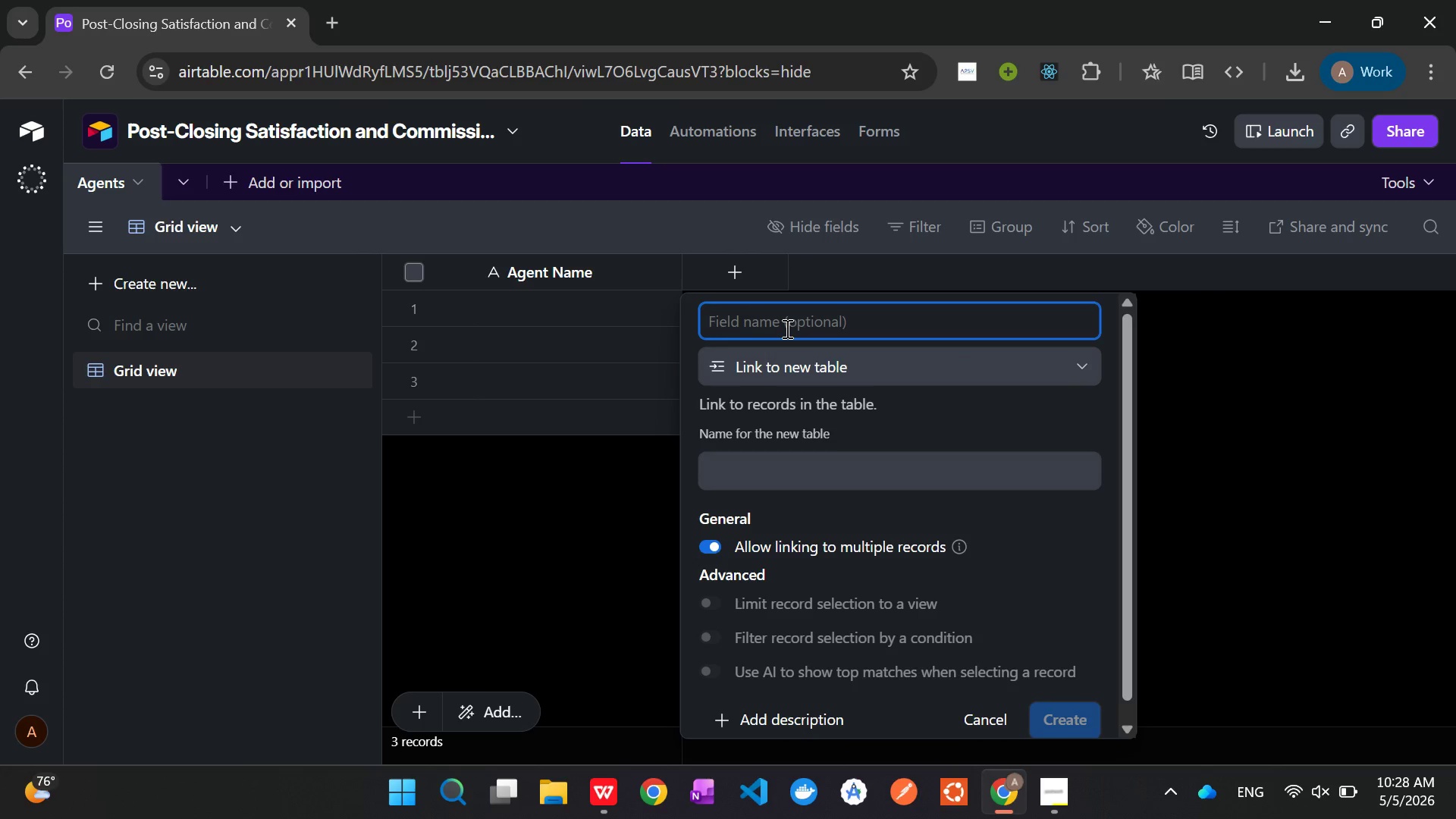 
type(Transaction)
 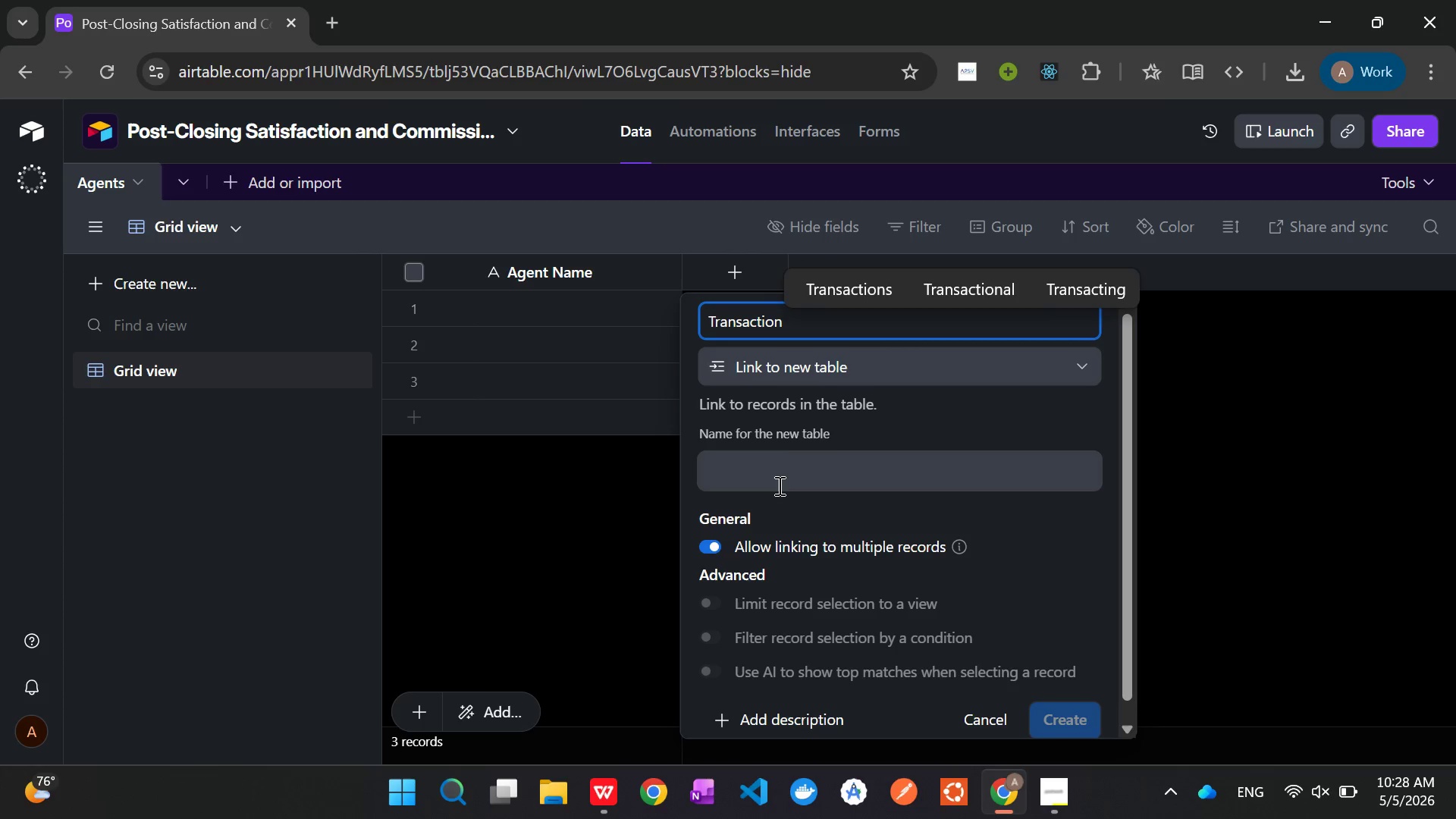 
left_click([788, 465])
 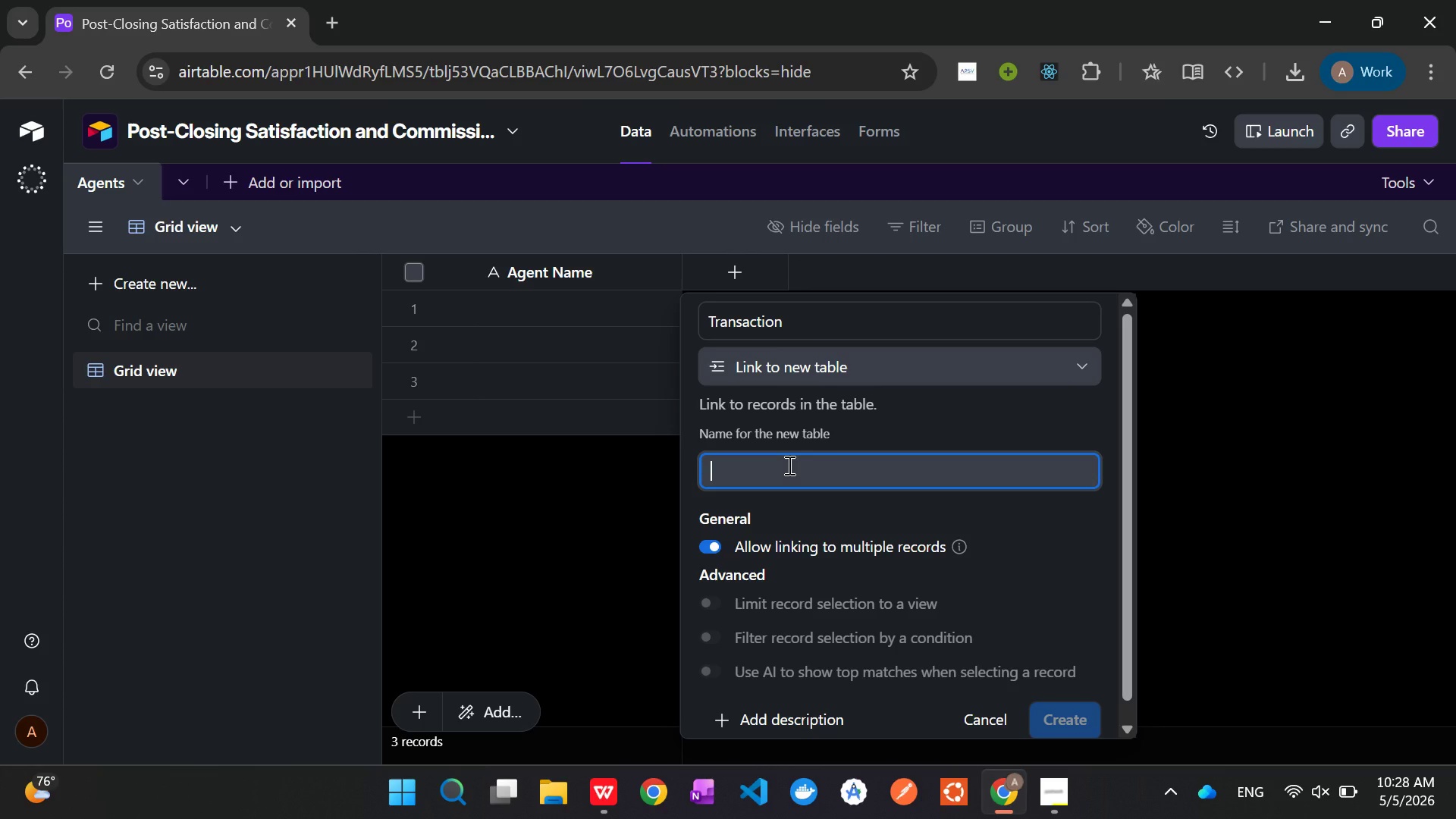 
type(Transactions)
 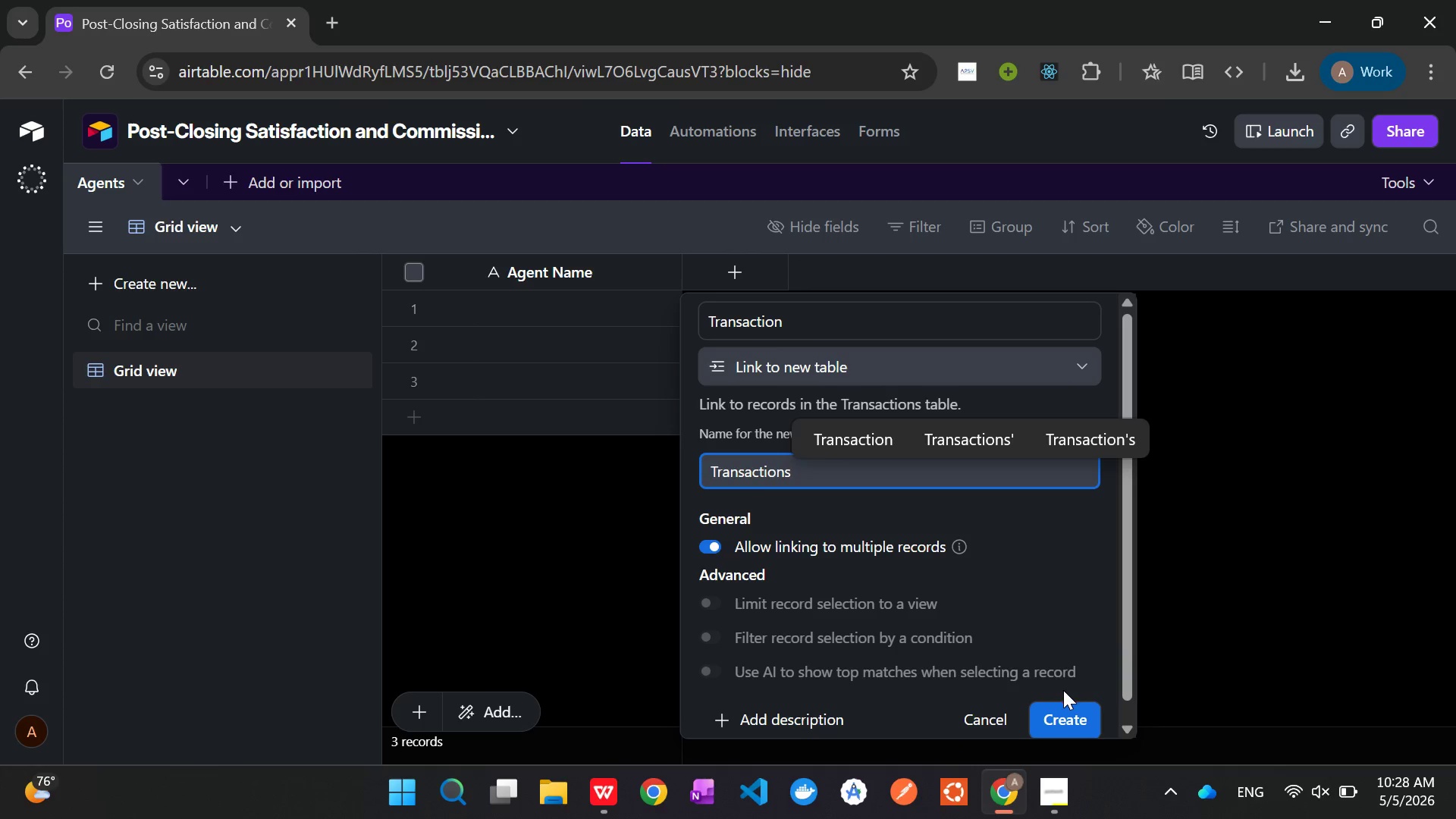 
left_click([1065, 713])
 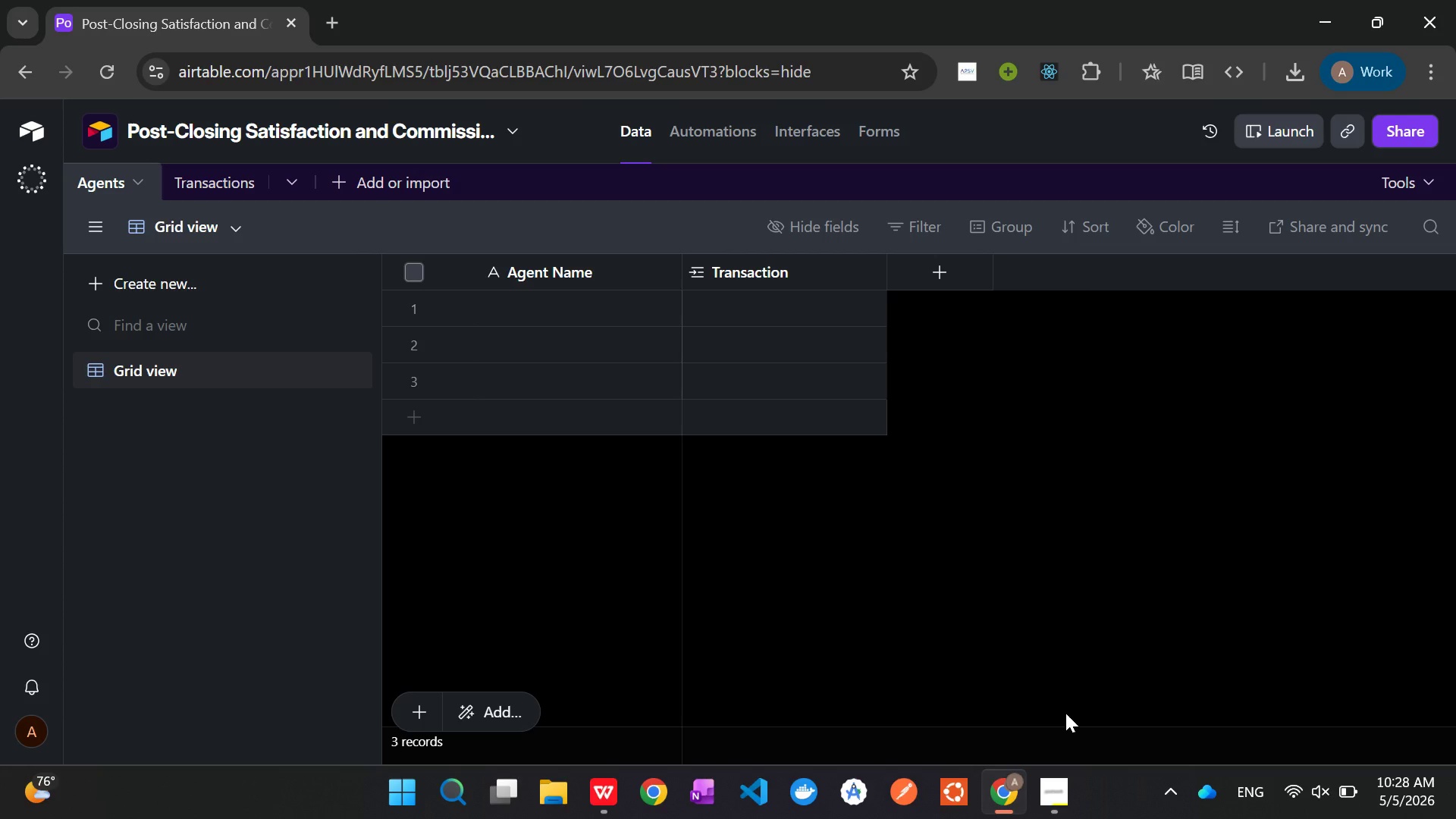 
wait(17.0)
 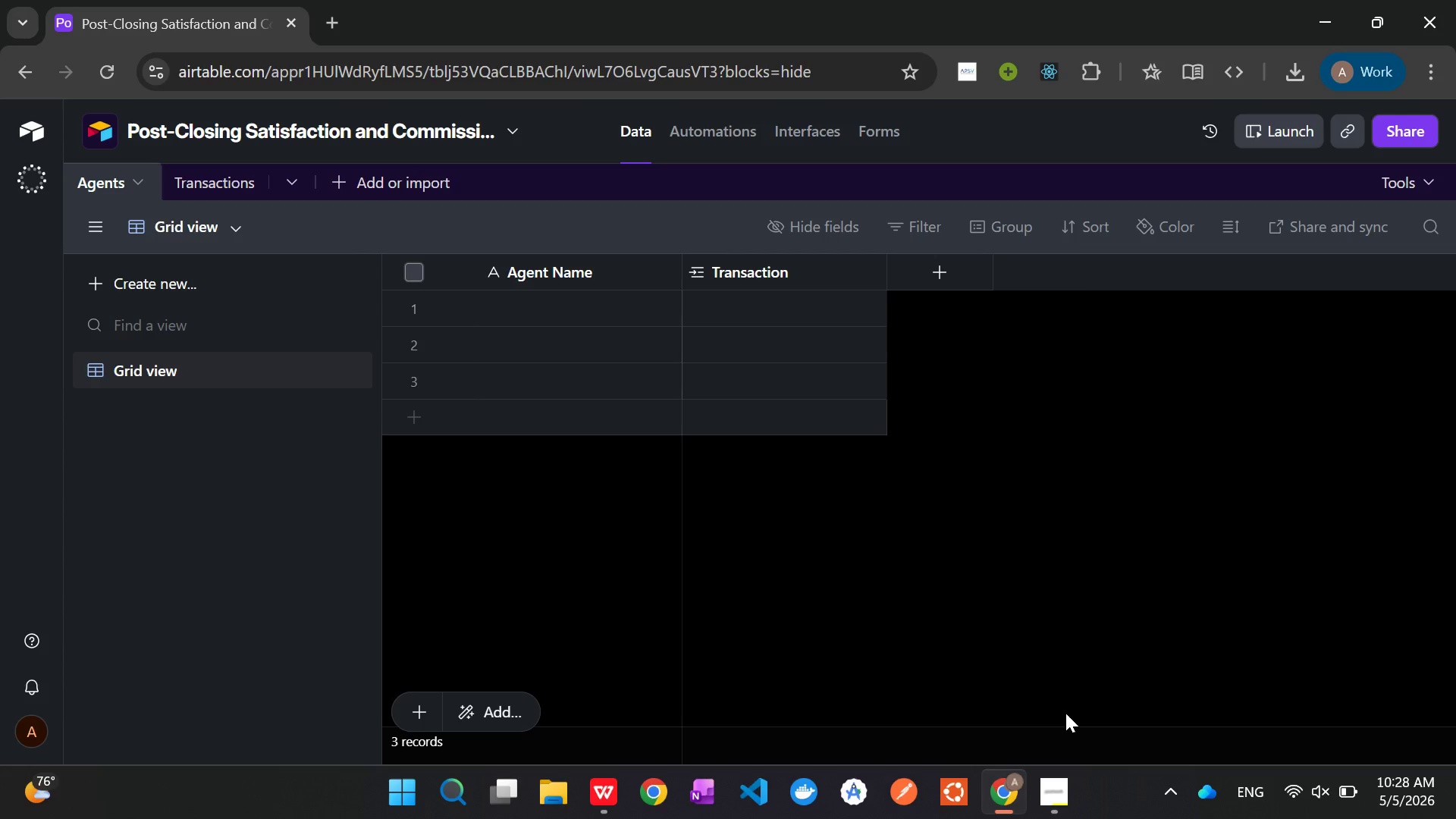 
left_click([939, 281])
 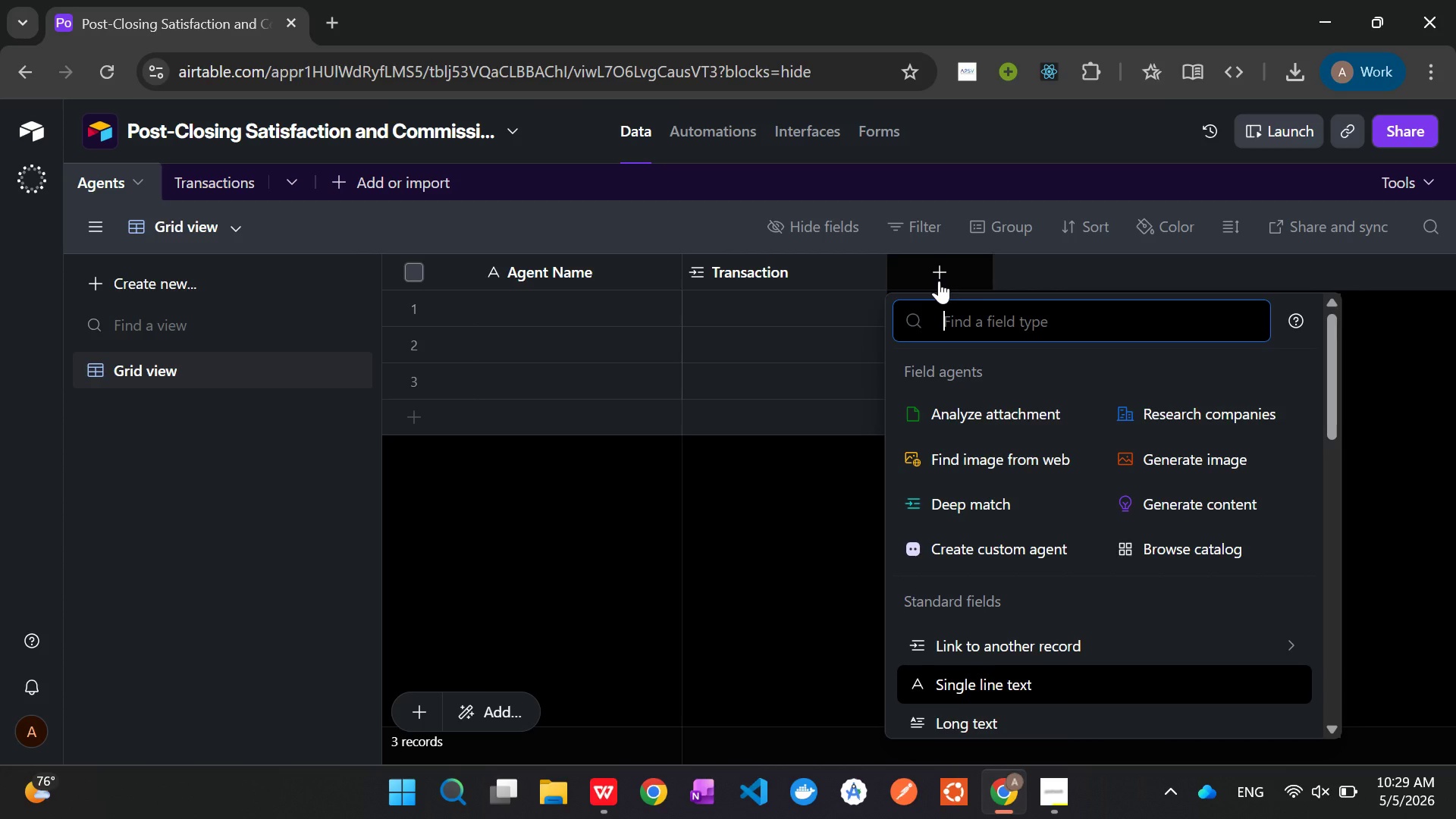 
type(roll)
 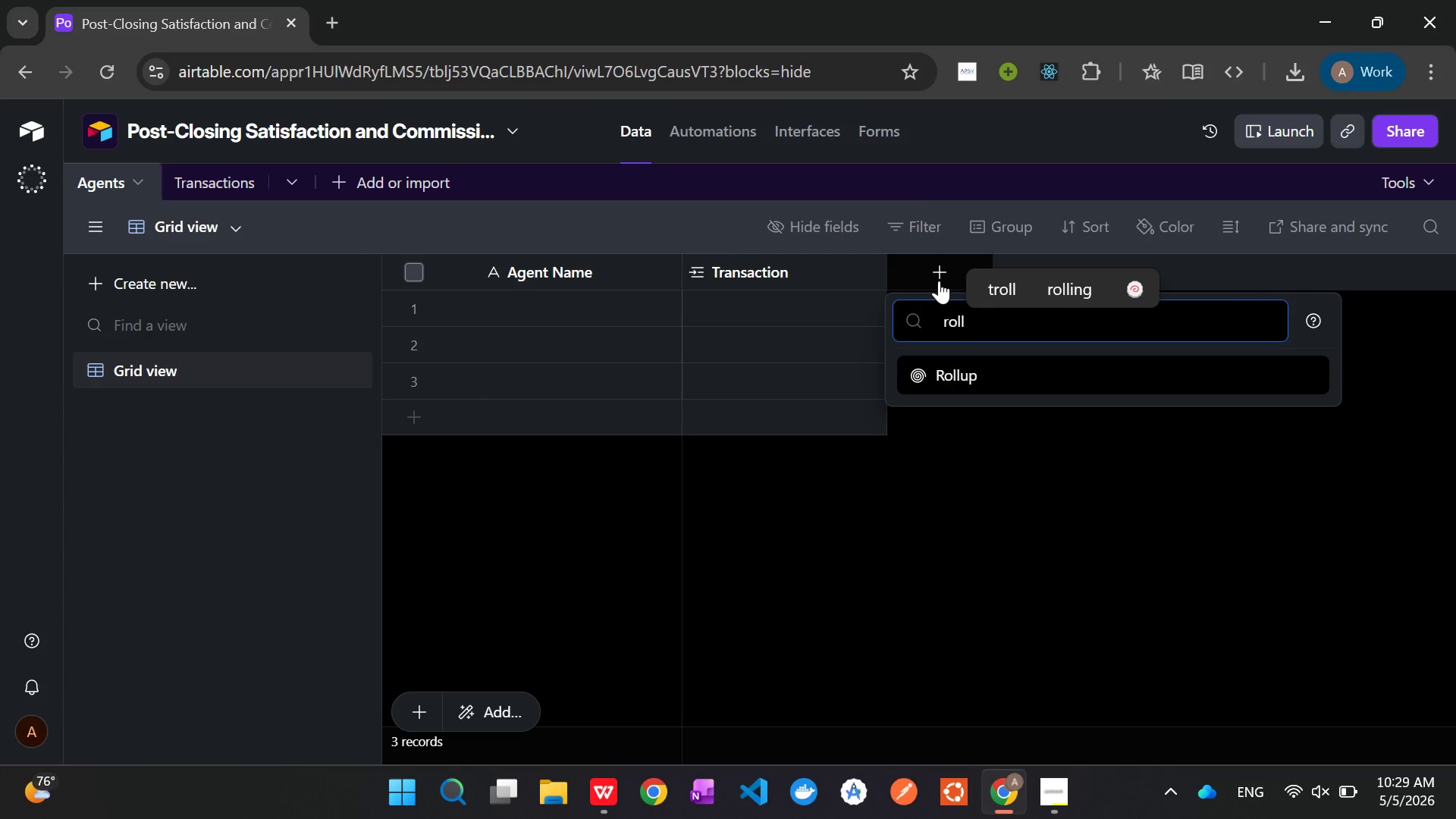 
key(Enter)
 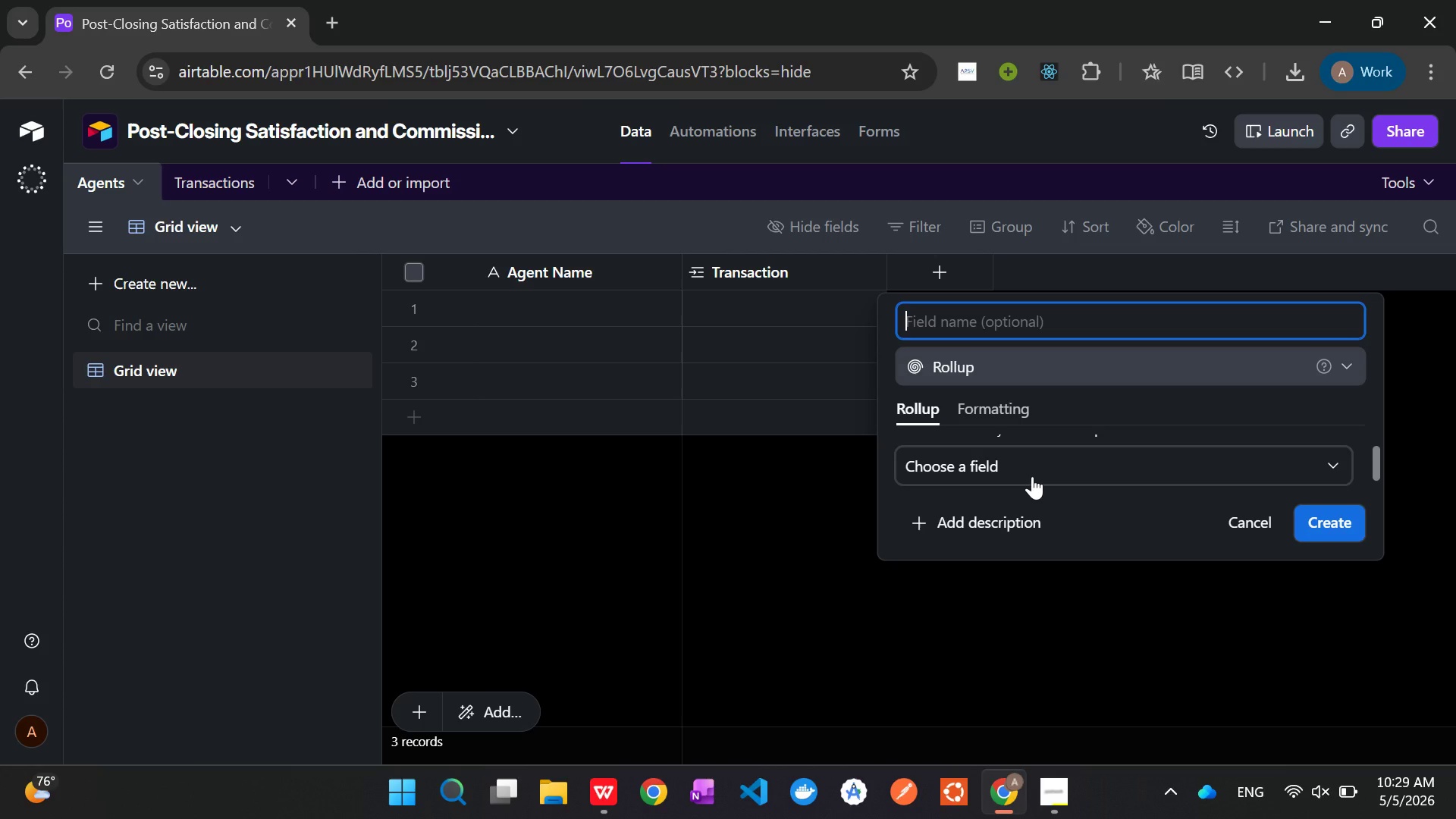 
wait(43.31)
 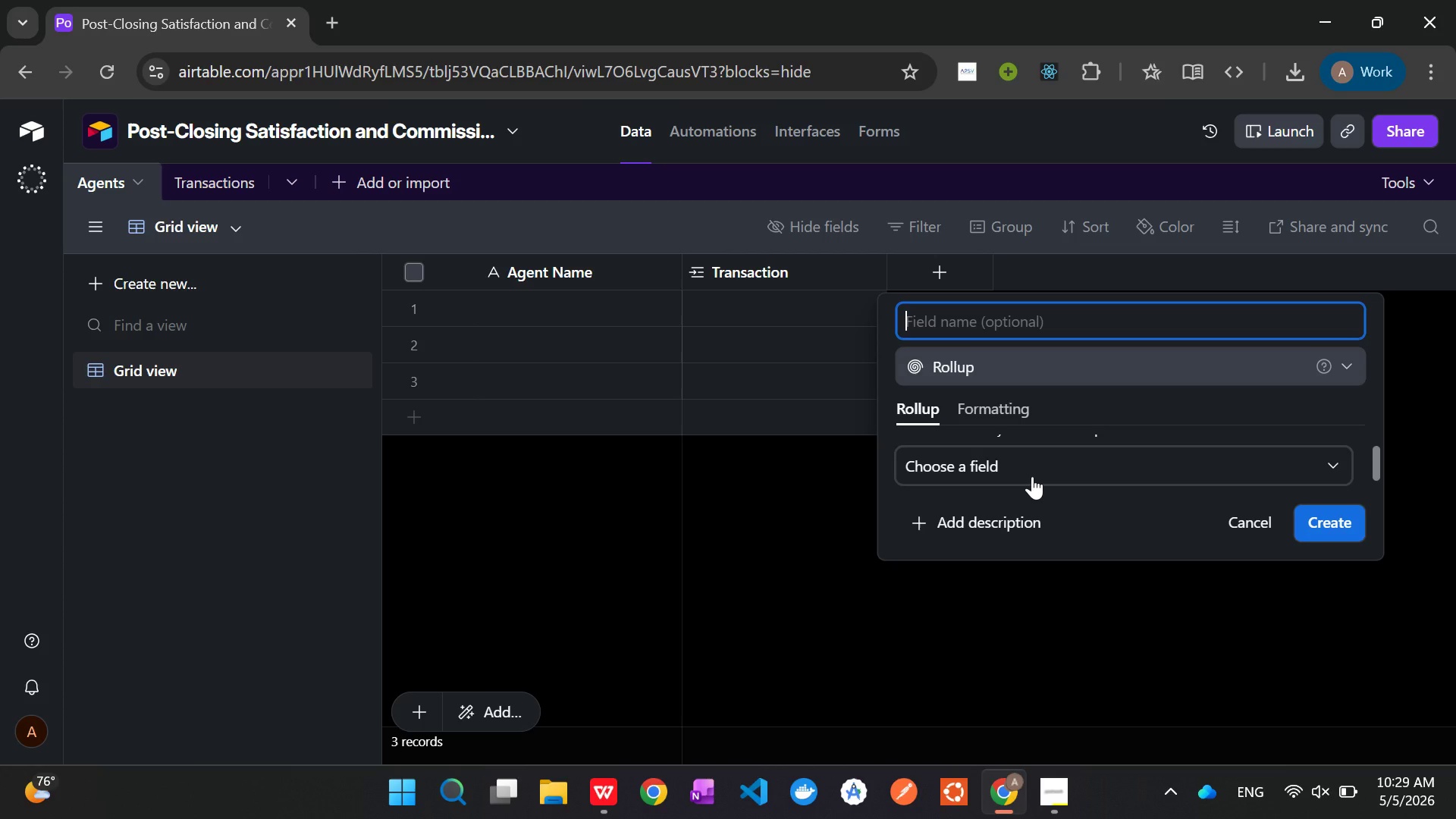 
left_click([200, 181])
 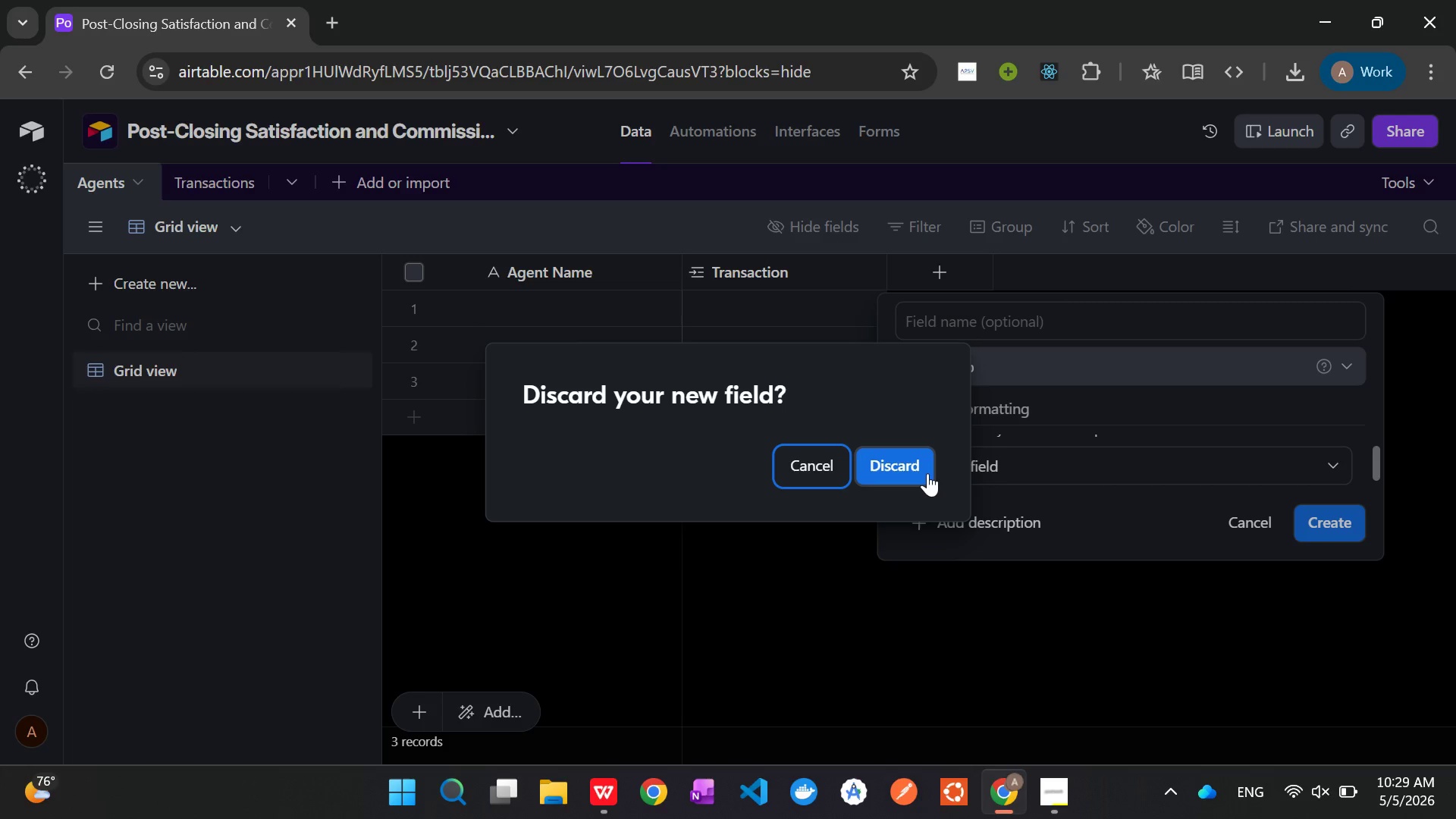 
left_click([911, 471])
 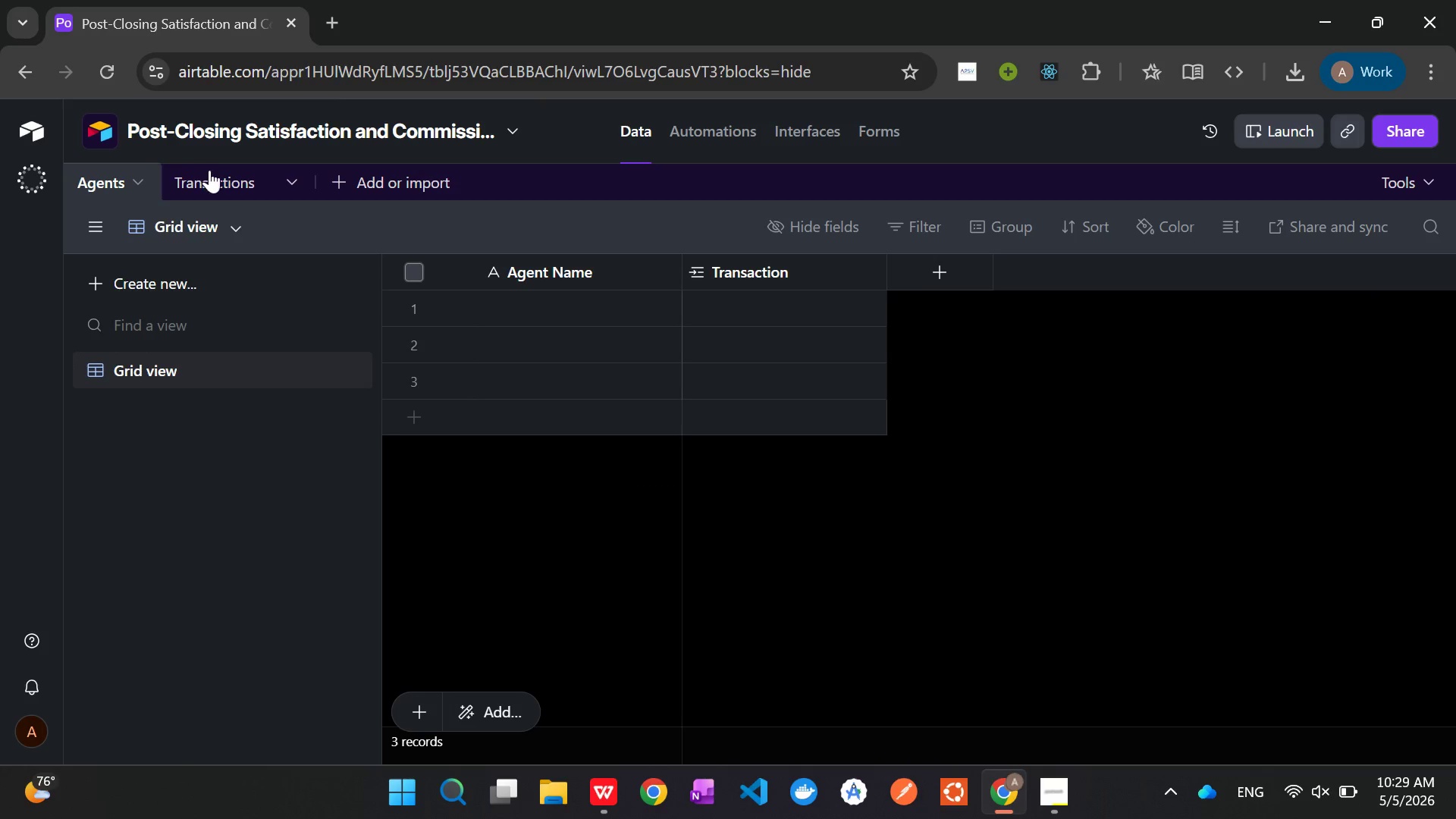 
left_click([222, 180])
 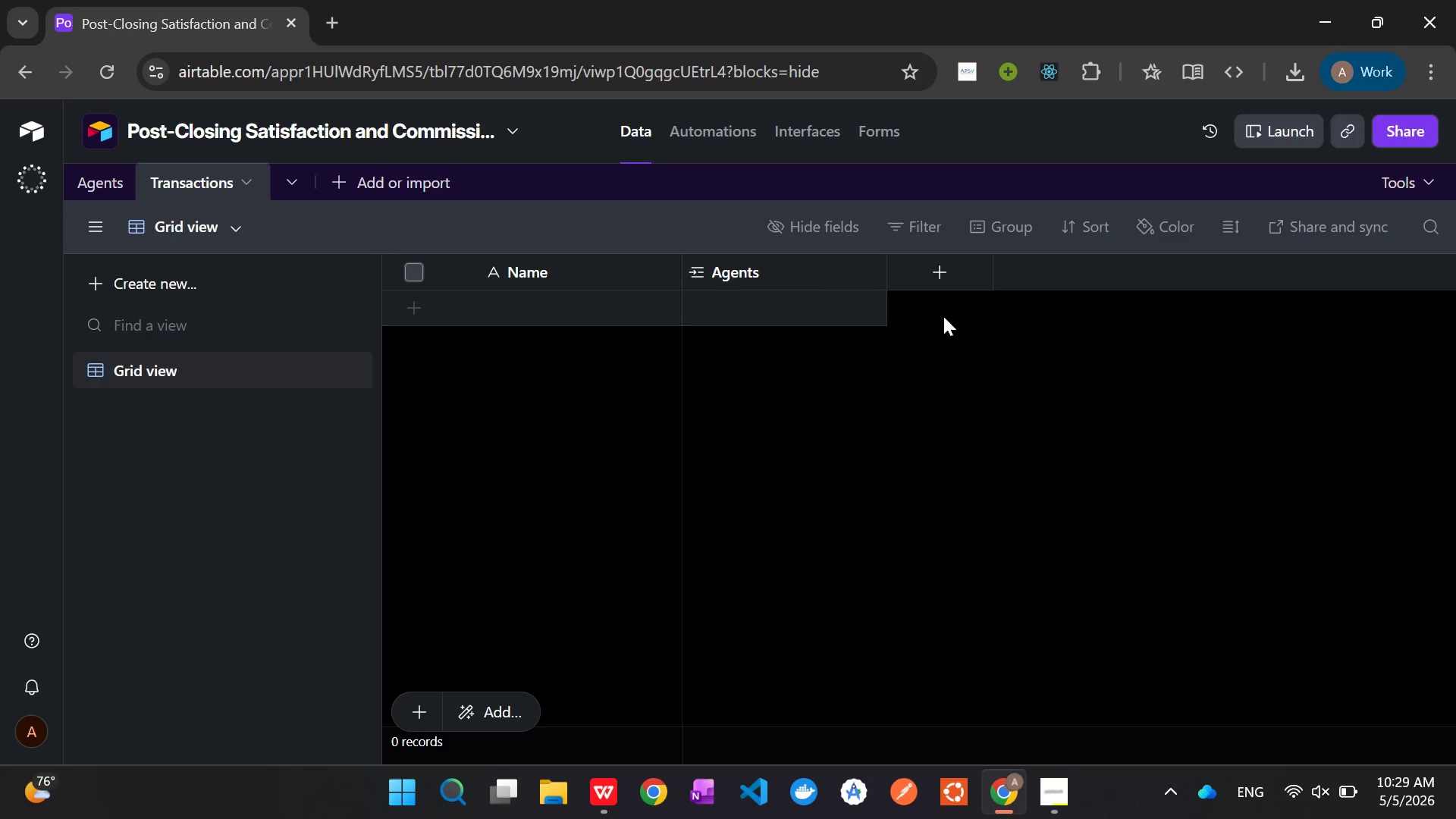 
left_click([950, 260])
 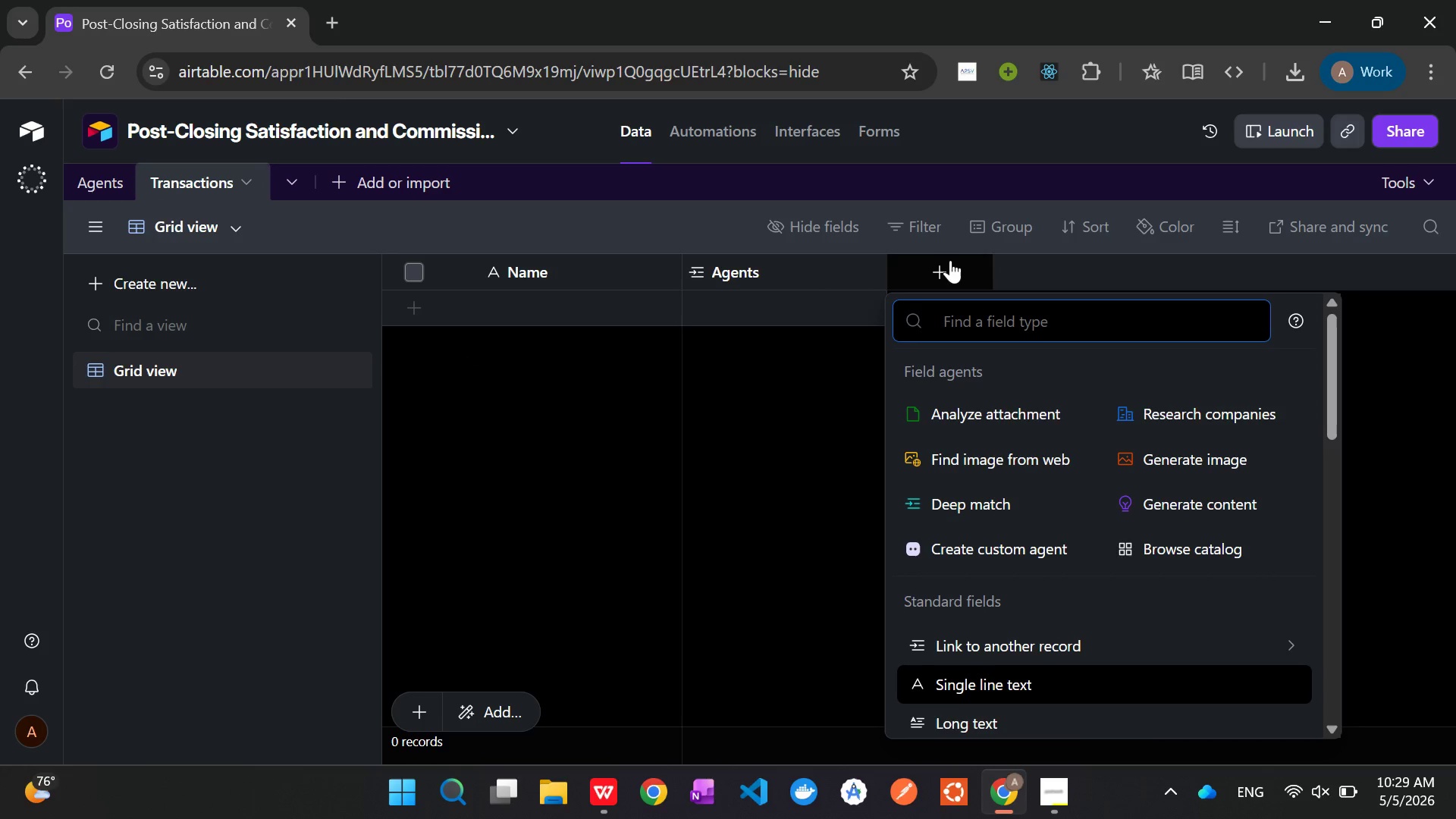 
type(curre)
 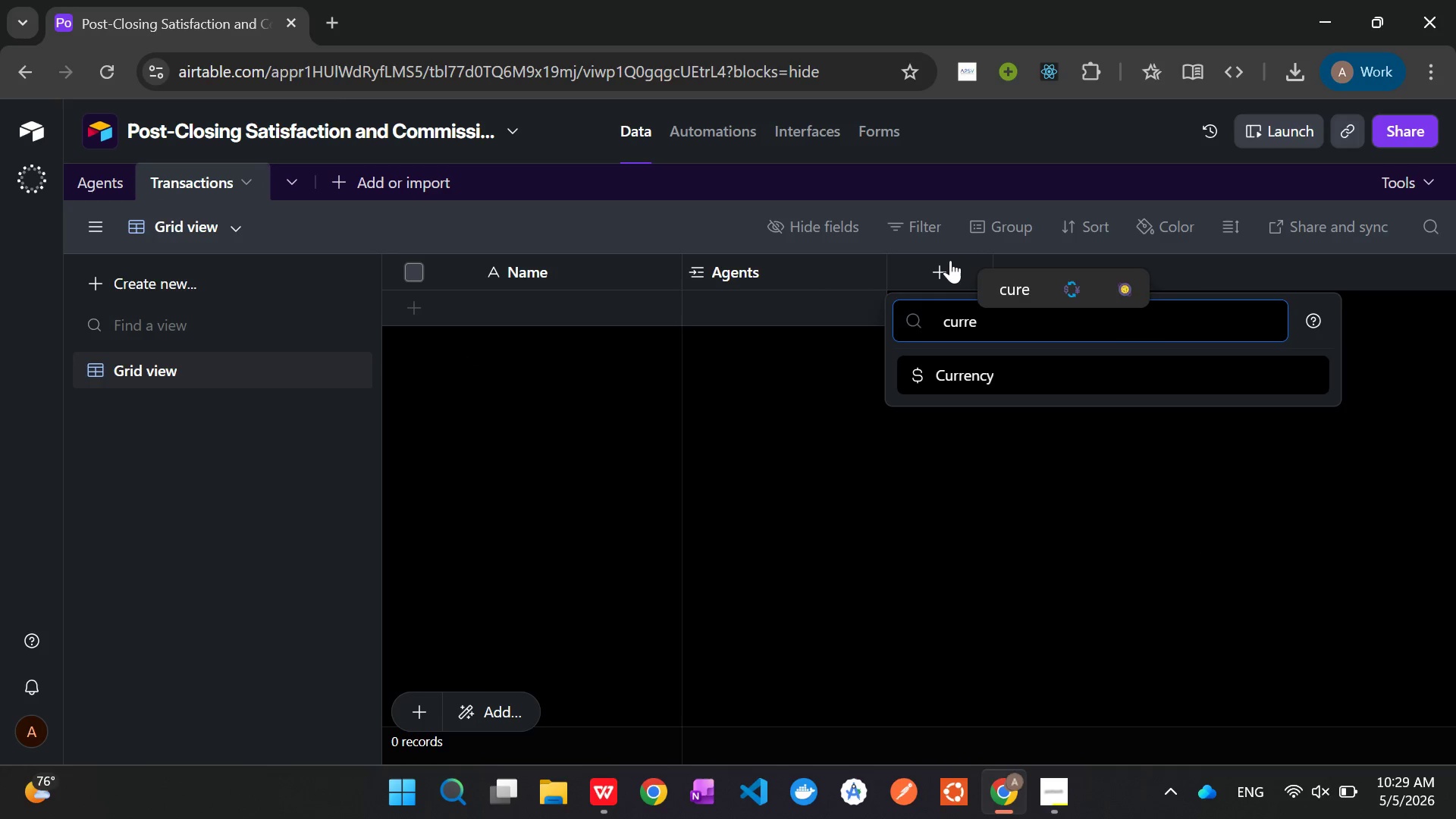 
key(Enter)
 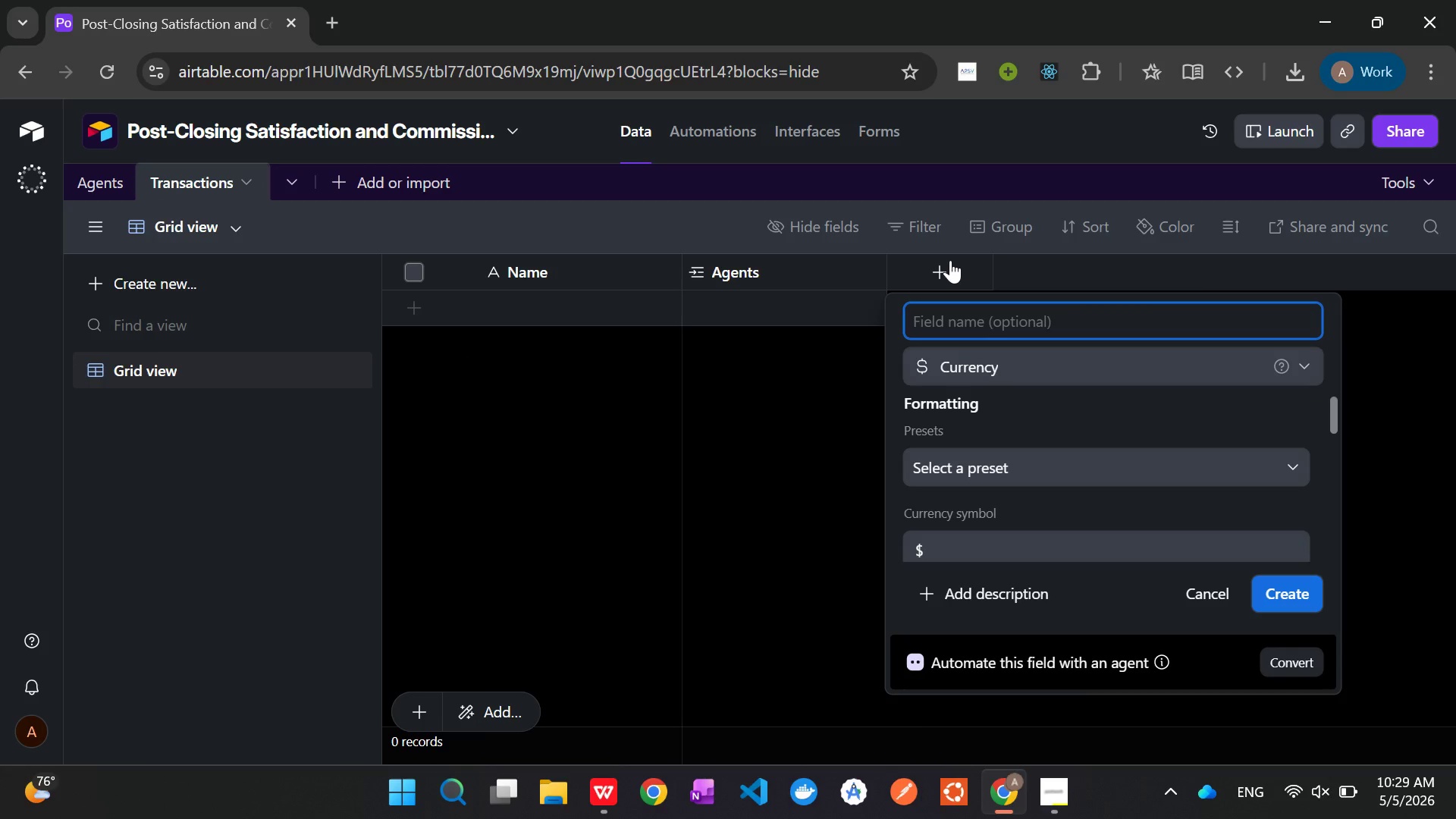 
type(Commission Amount)
 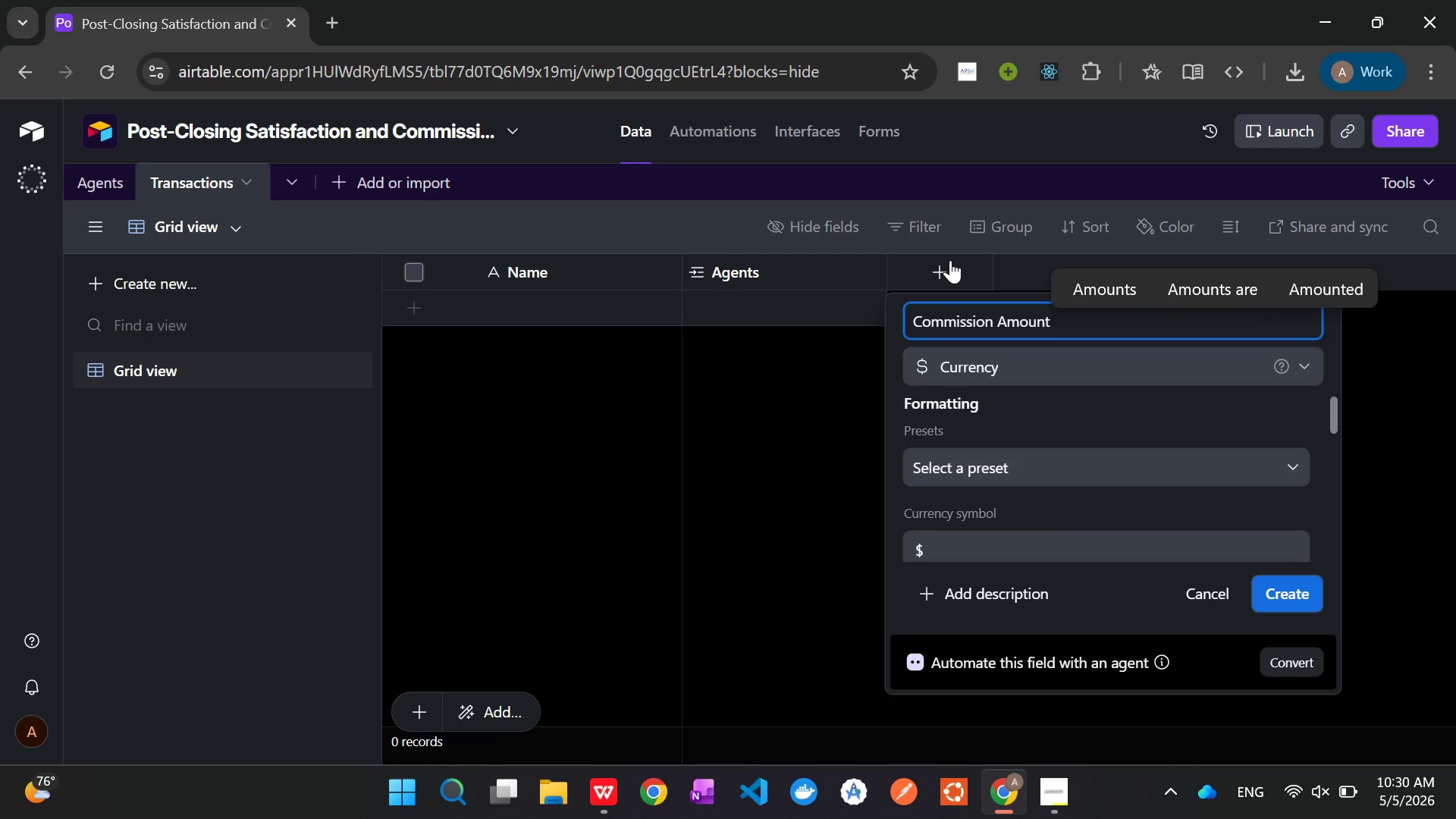 
key(Enter)
 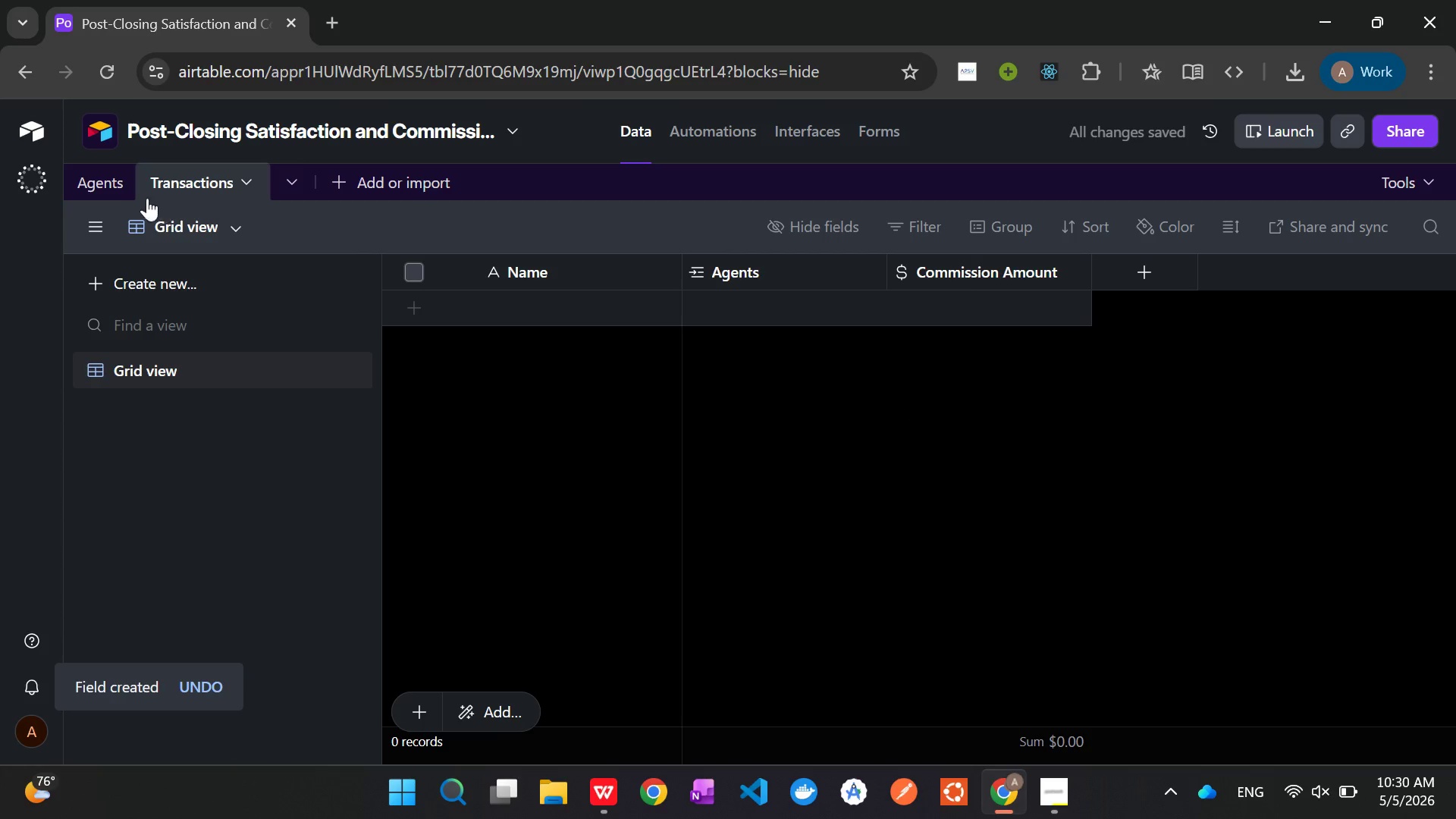 
left_click([102, 180])
 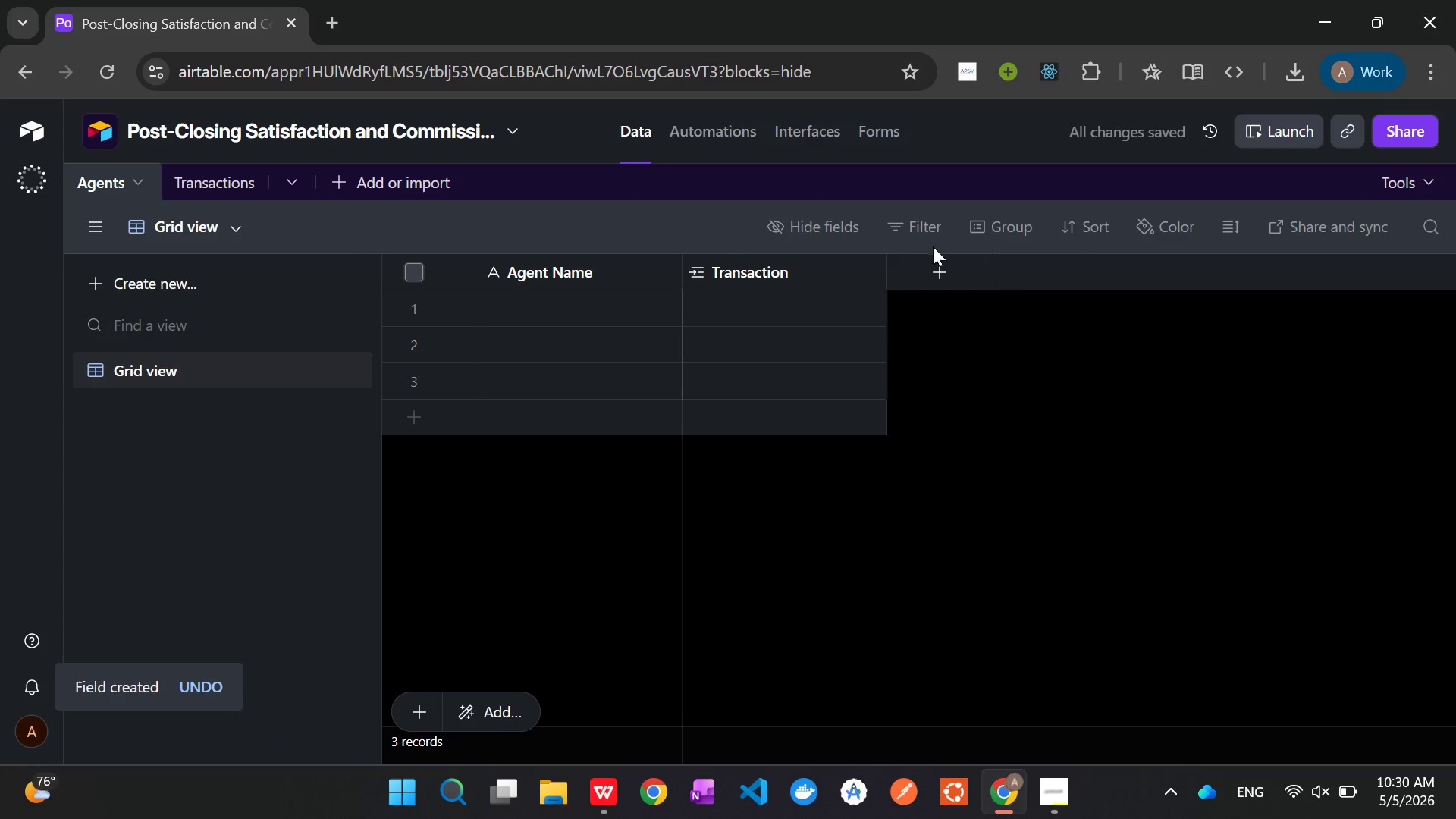 
left_click([949, 269])
 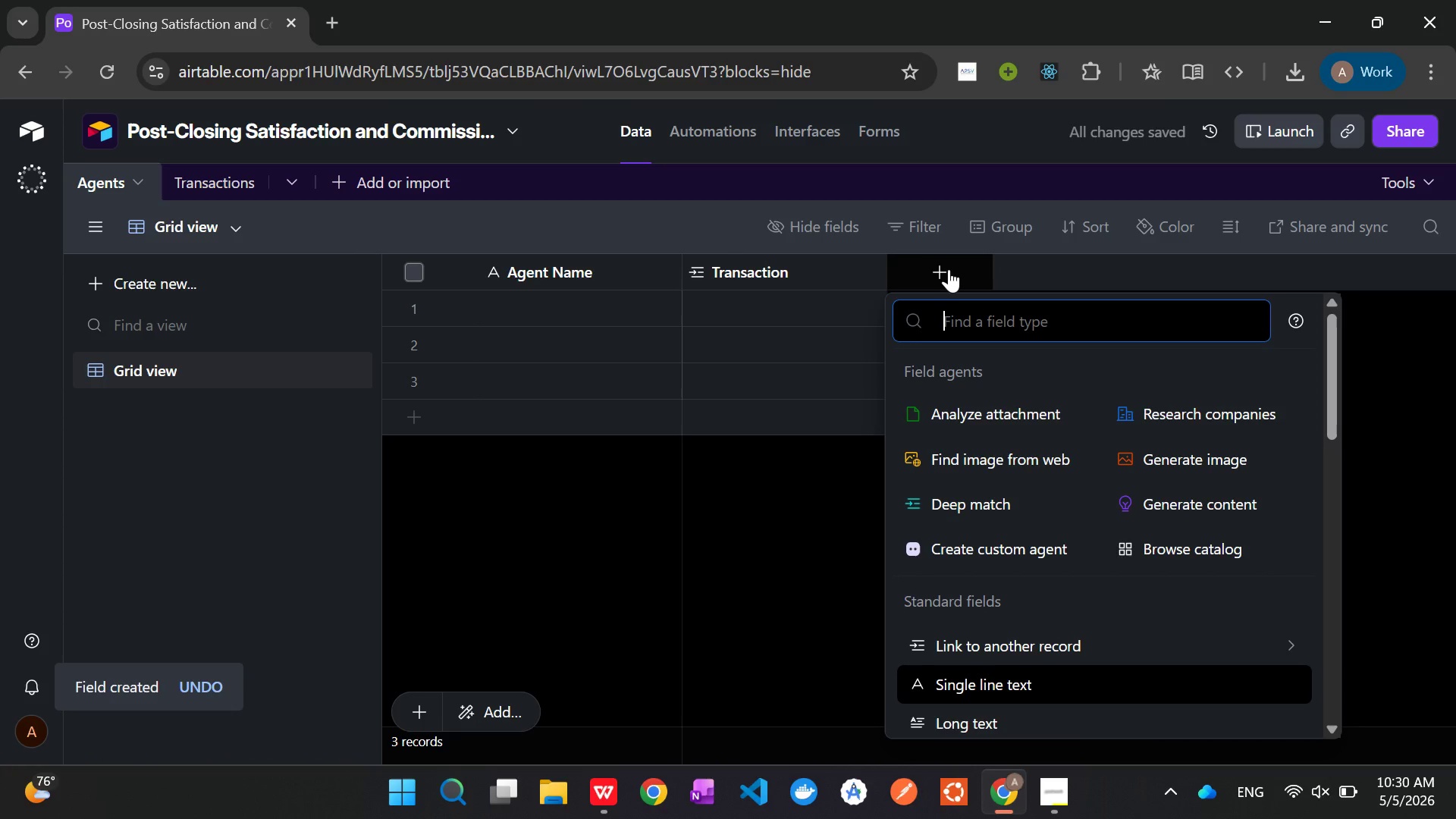 
type(Roll)
key(Tab)
 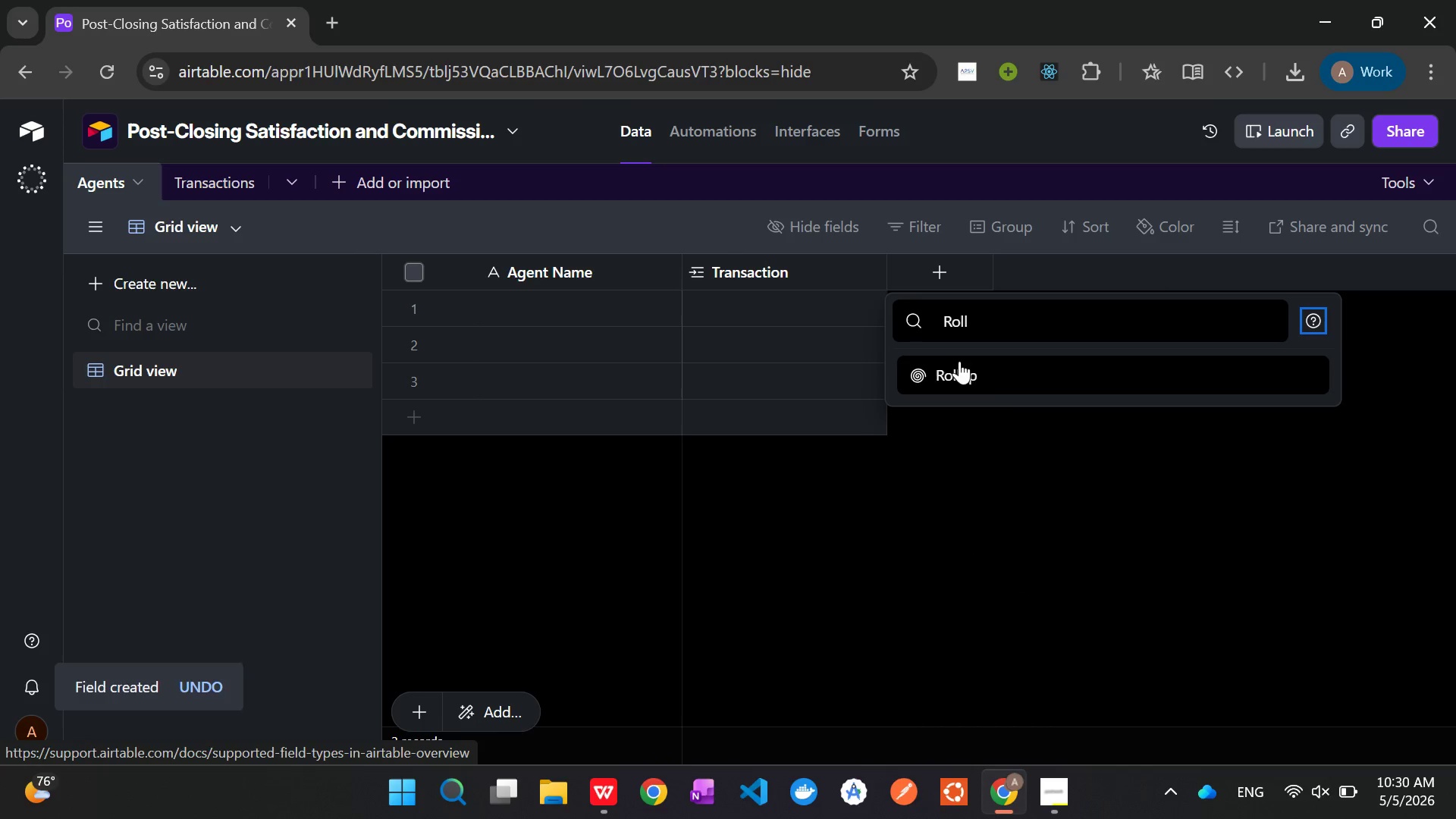 
left_click([984, 378])
 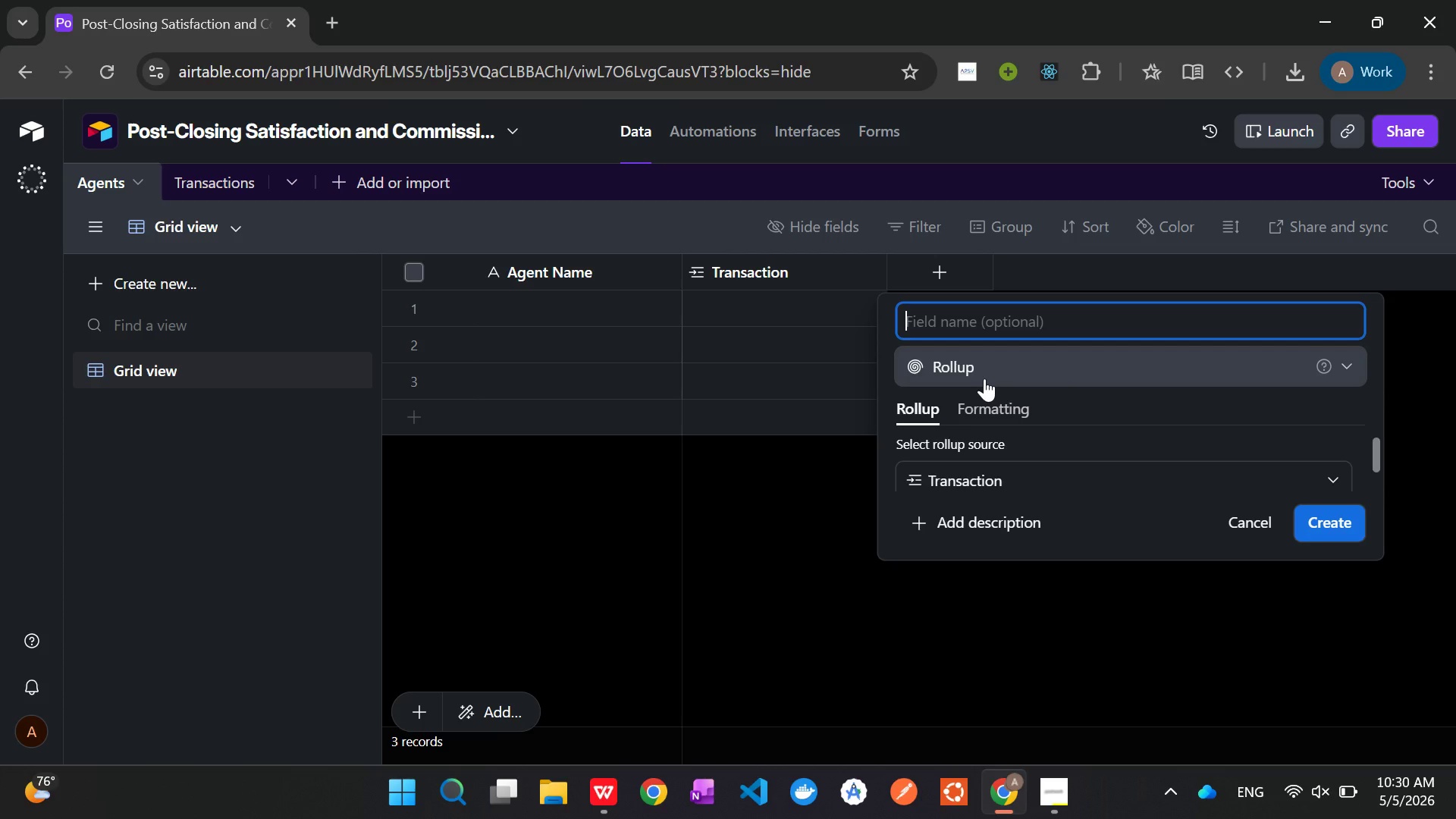 
wait(14.34)
 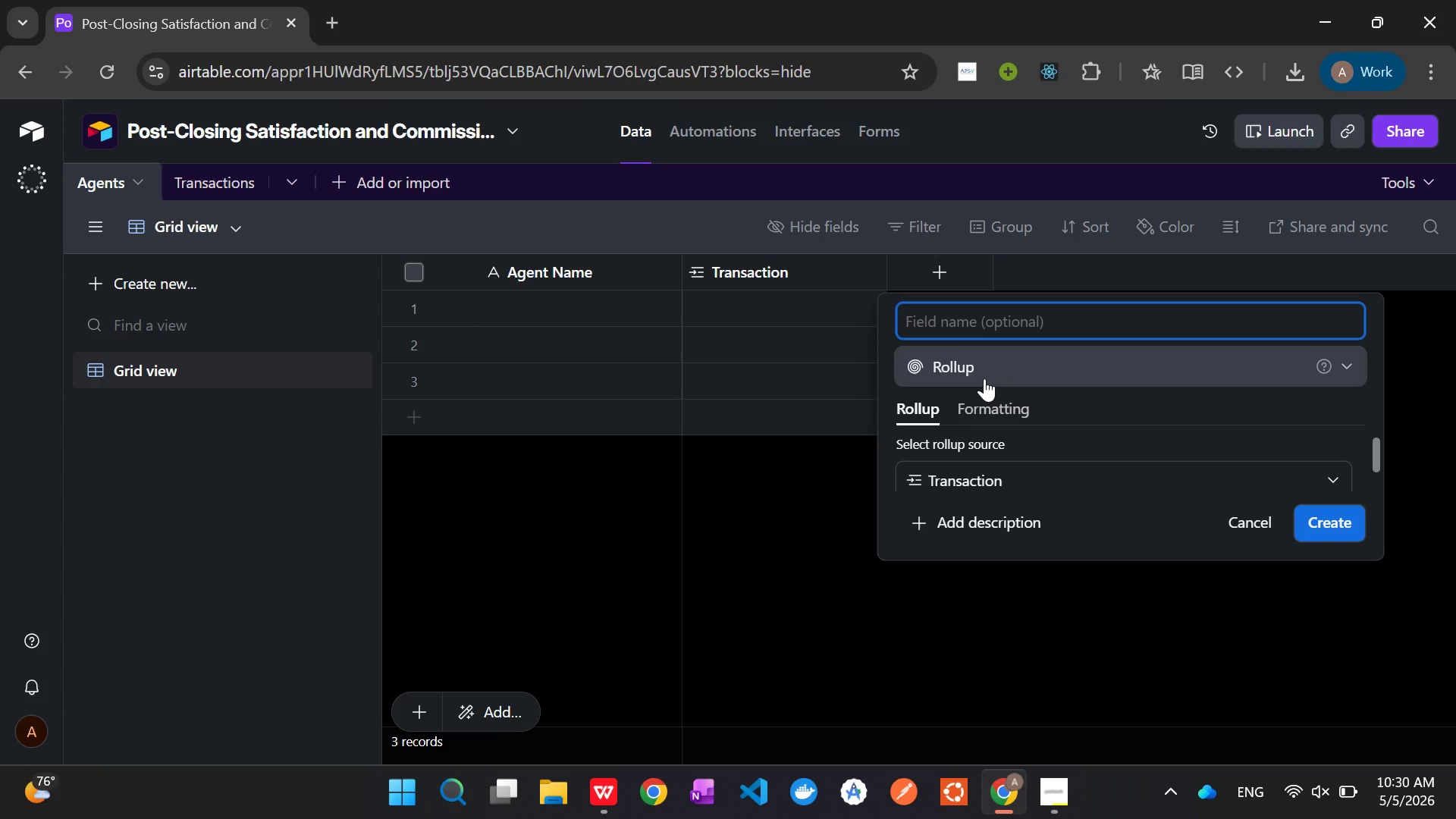 
type(Total Commision)
 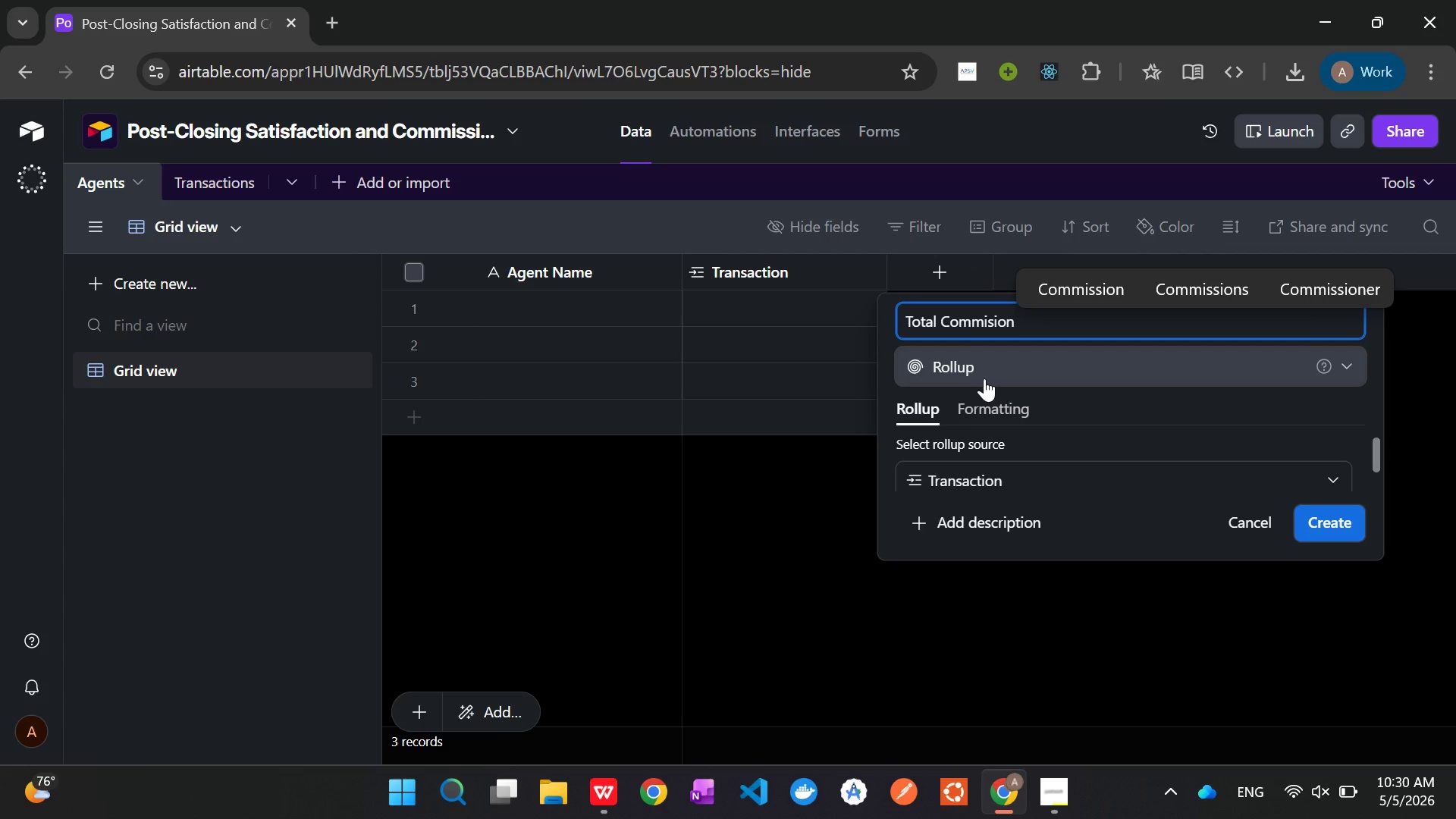 
mouse_move([1018, 464])
 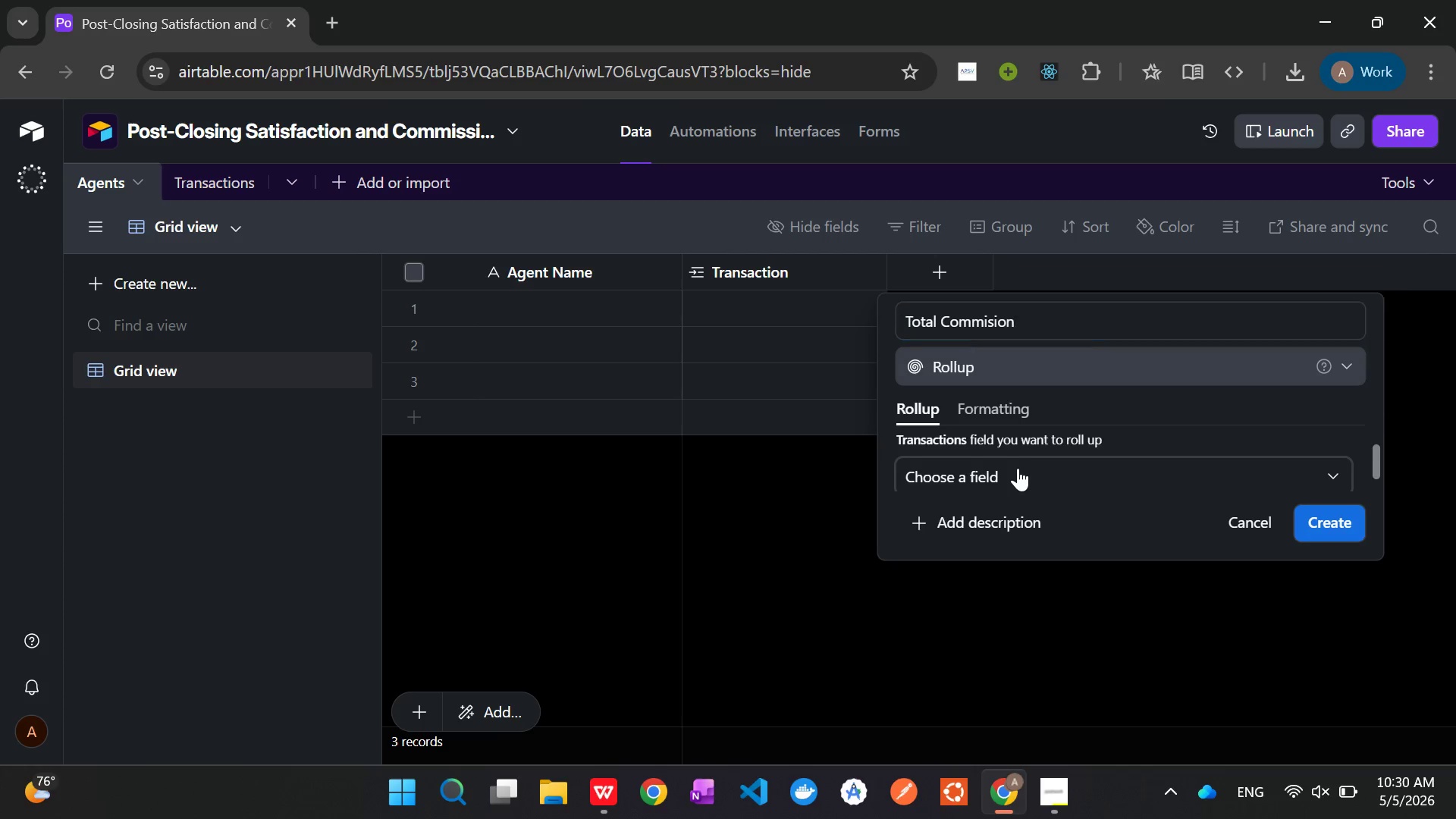 
left_click([1018, 468])
 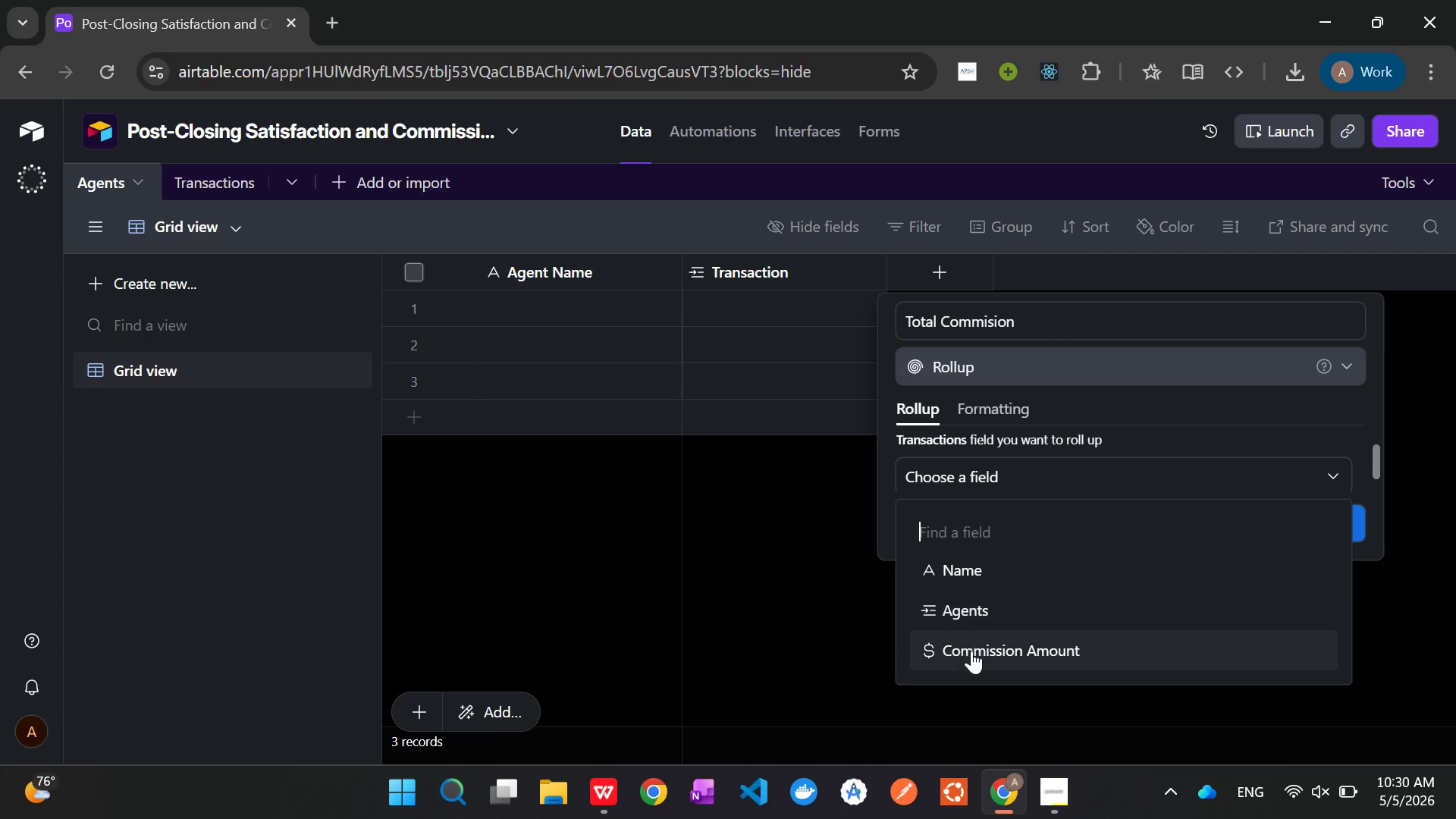 
left_click([971, 658])
 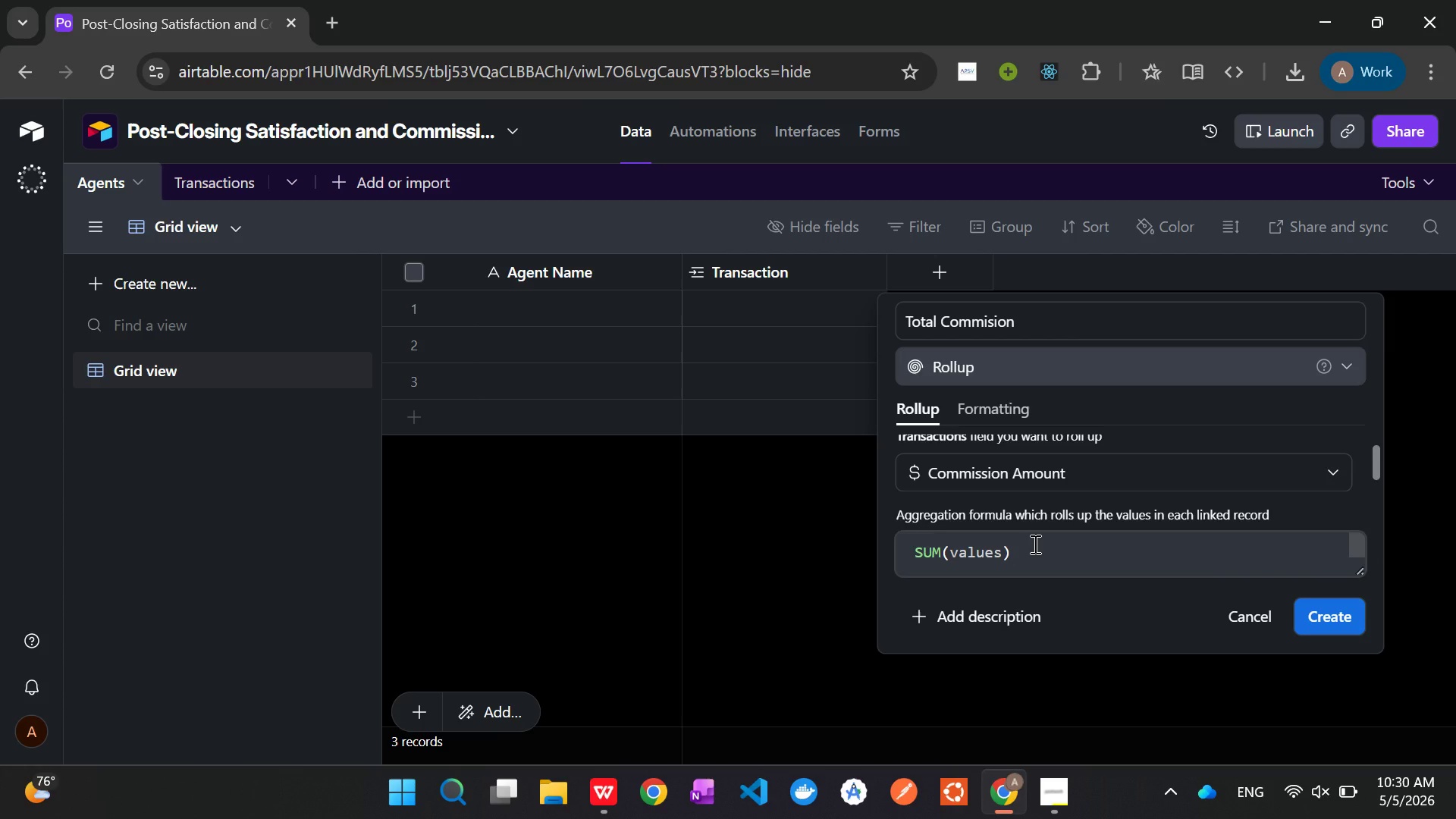 
wait(9.64)
 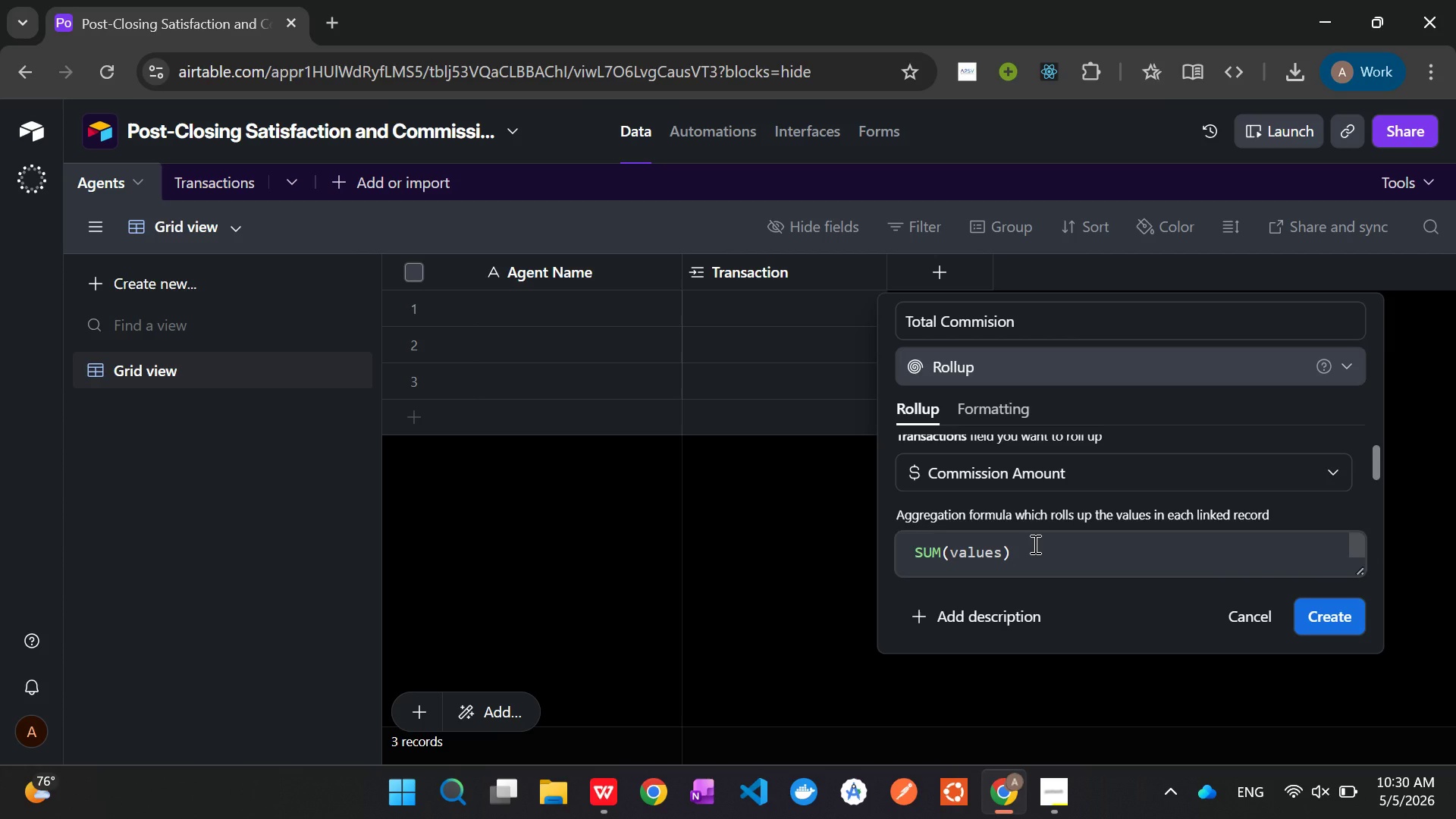 
left_click([1324, 607])
 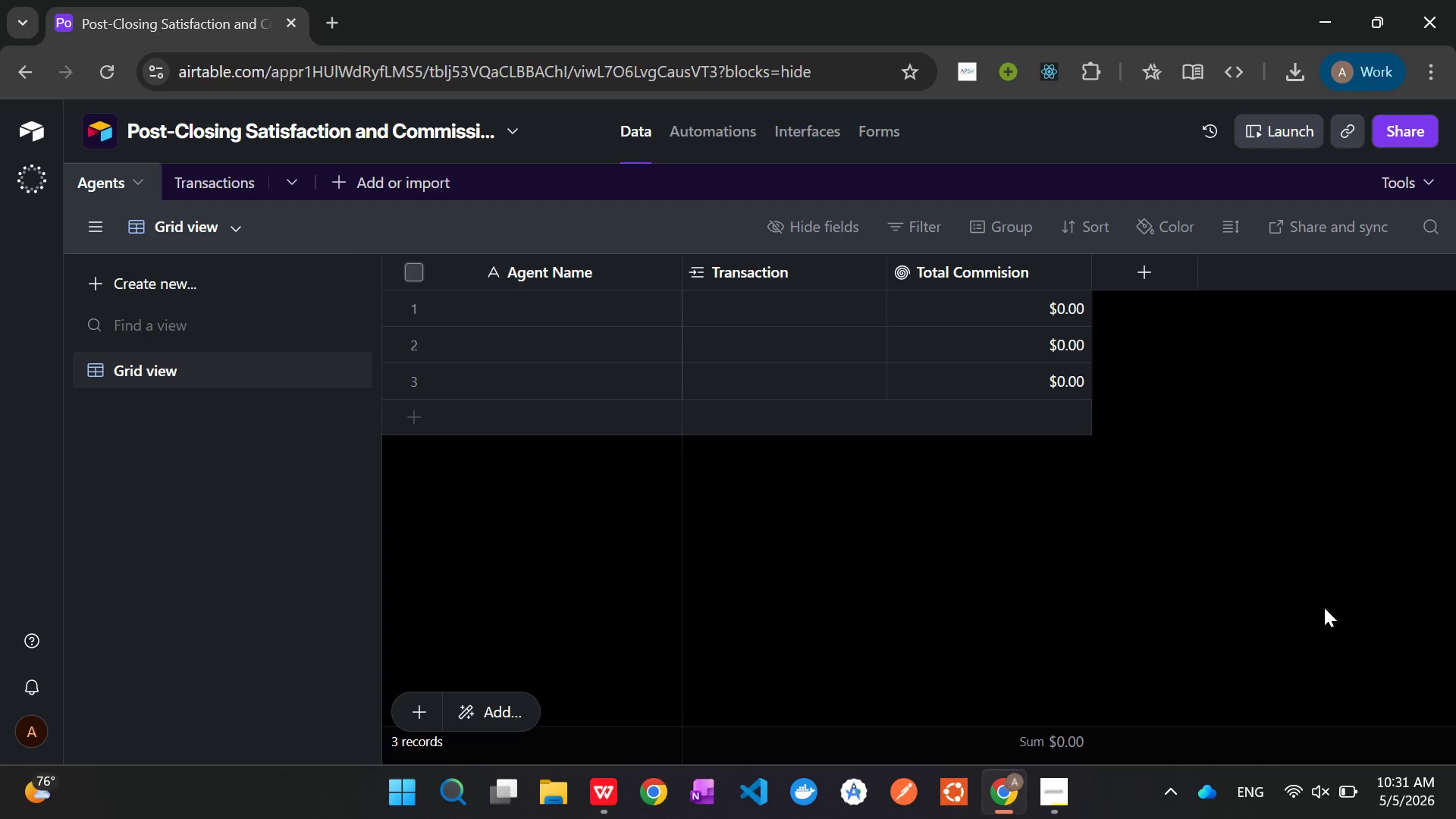 
wait(14.16)
 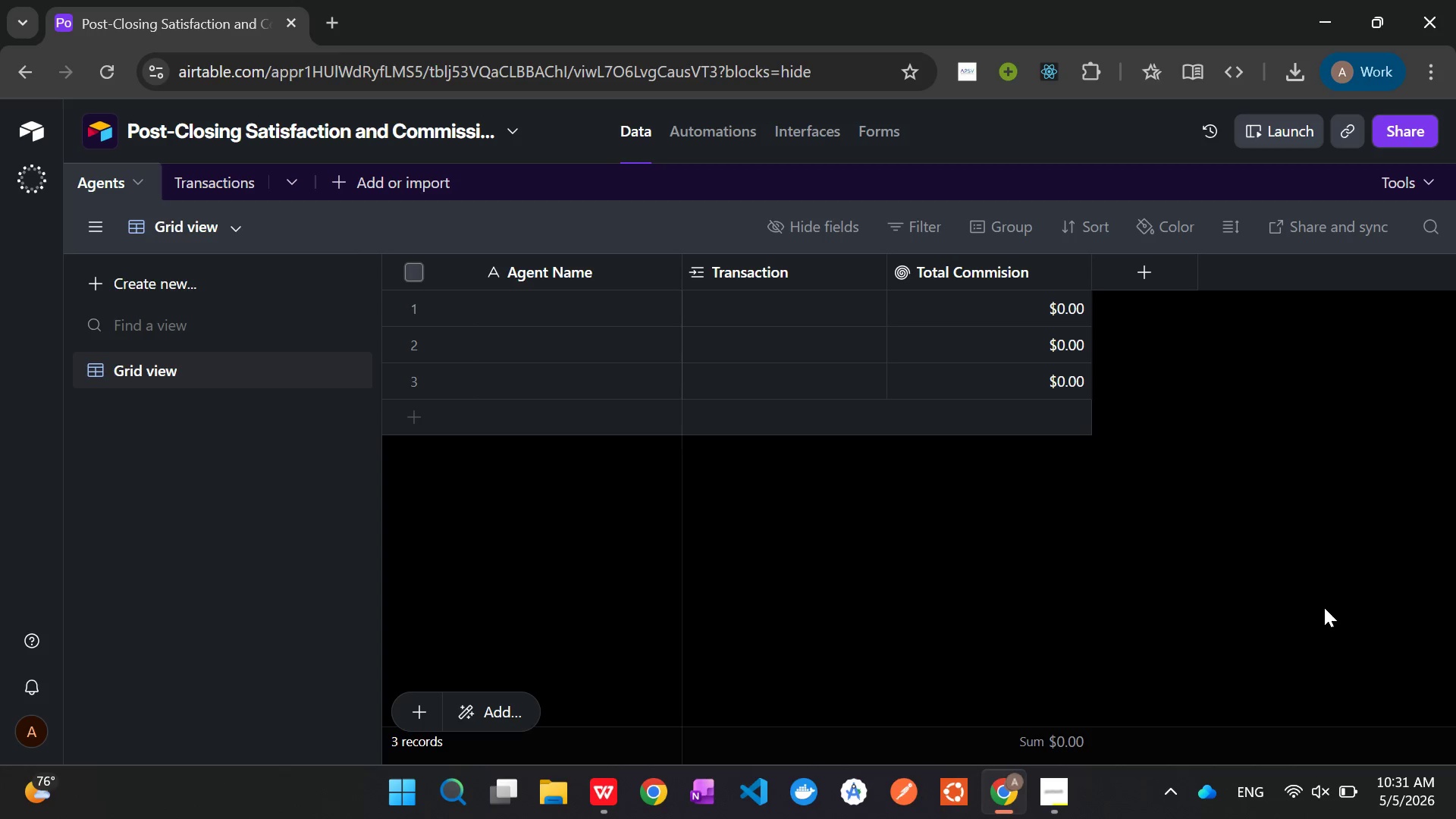 
left_click([220, 181])
 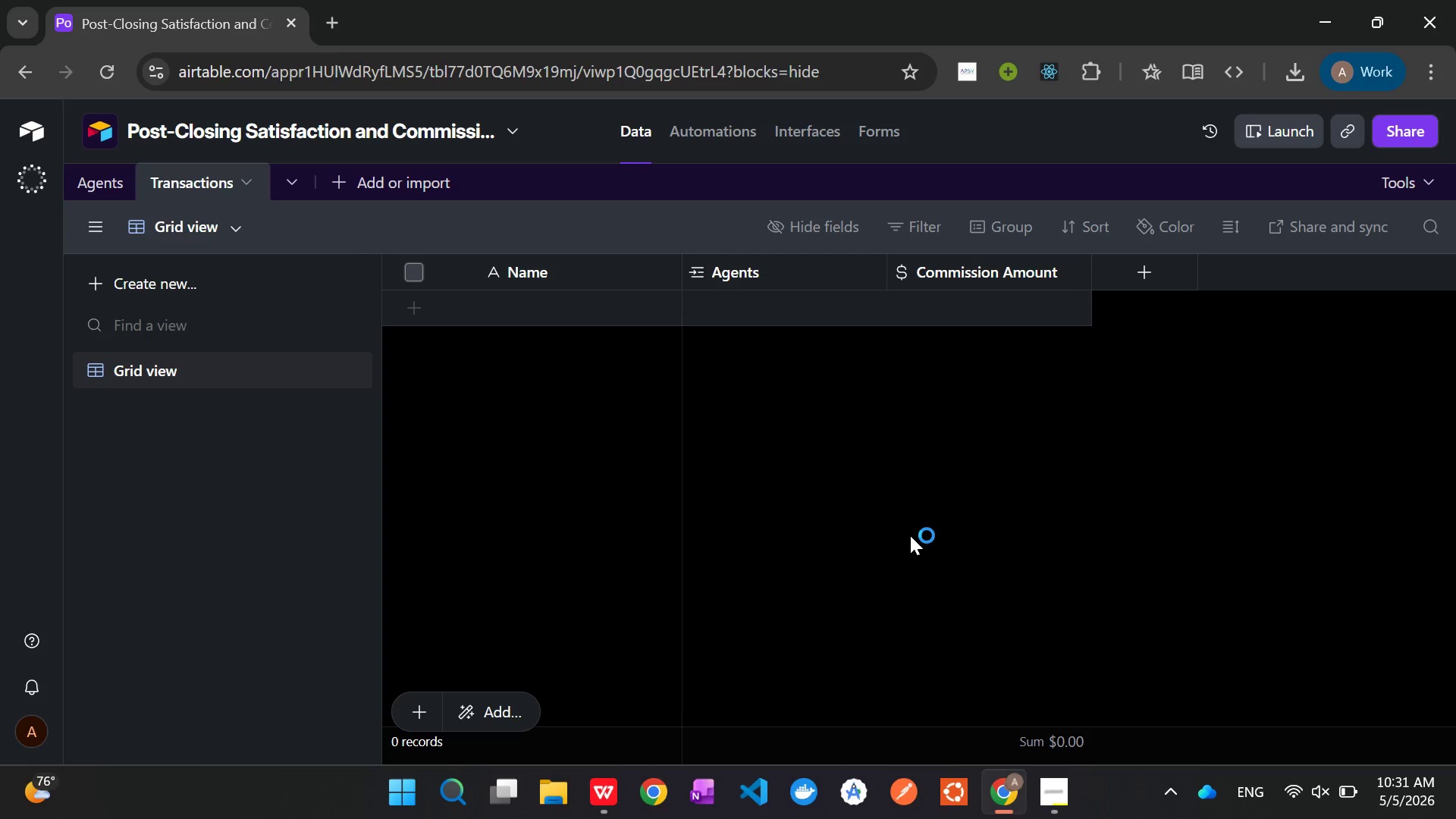 
wait(22.42)
 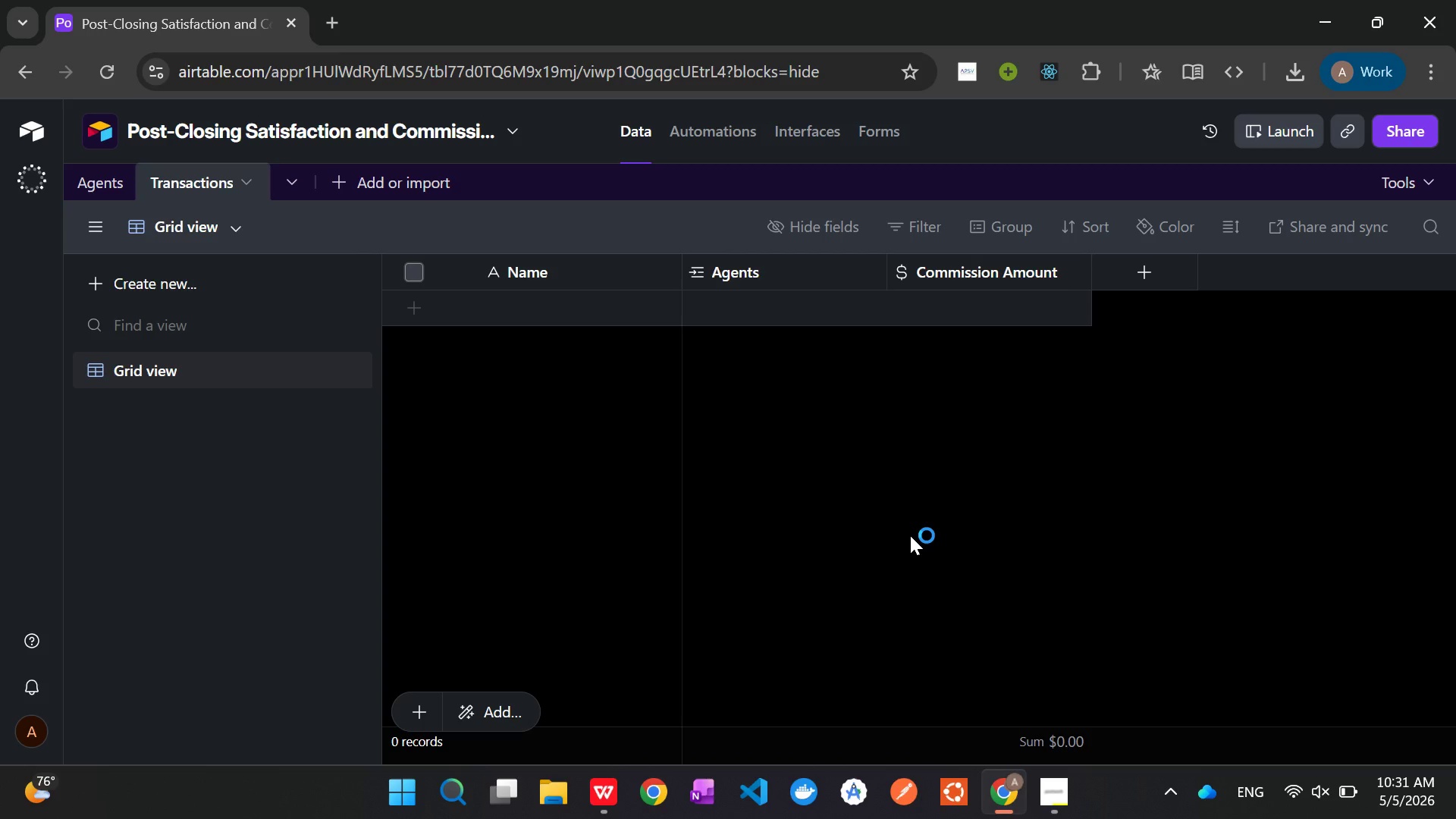 
left_click([1062, 785])